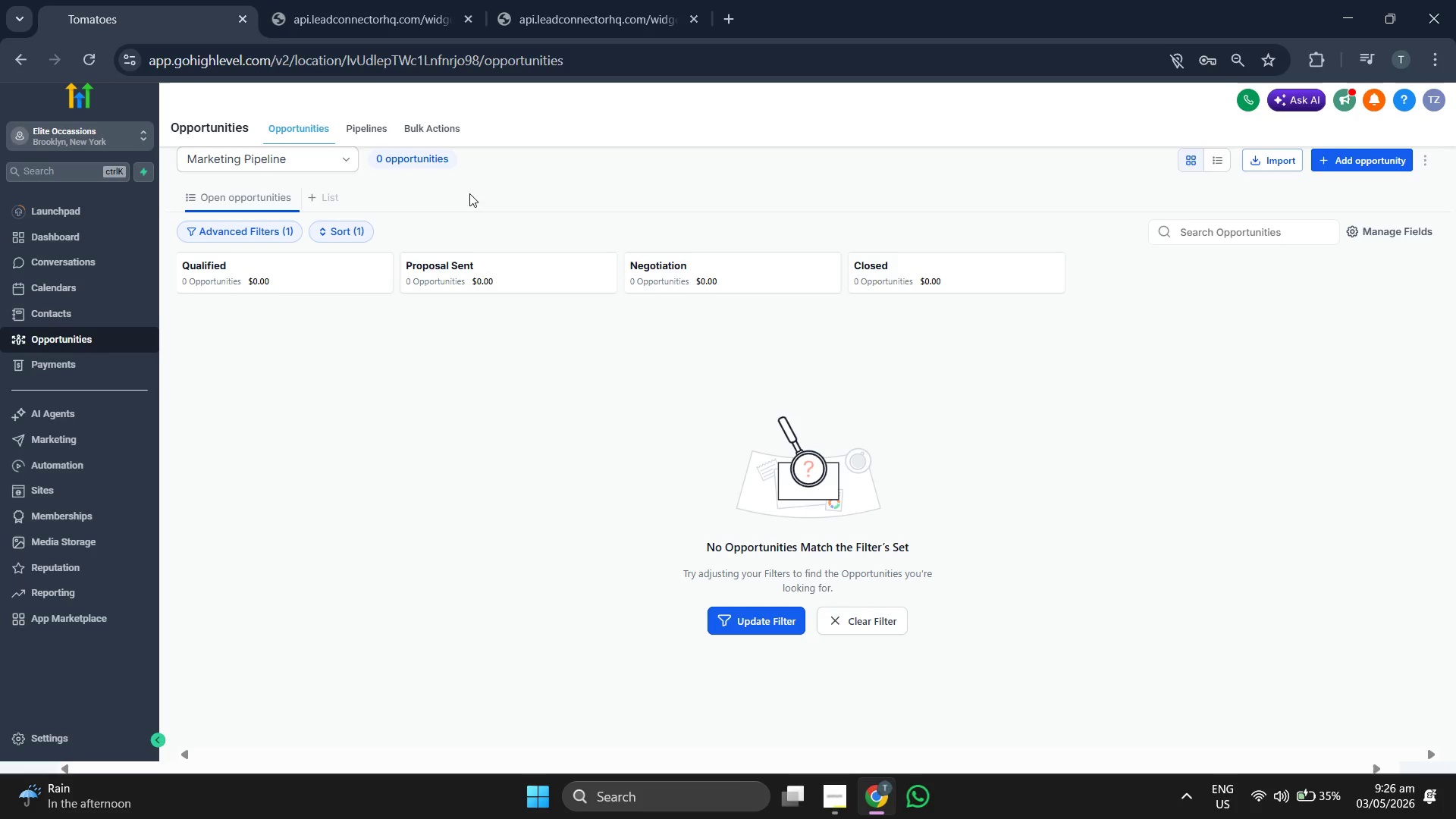 
wait(11.59)
 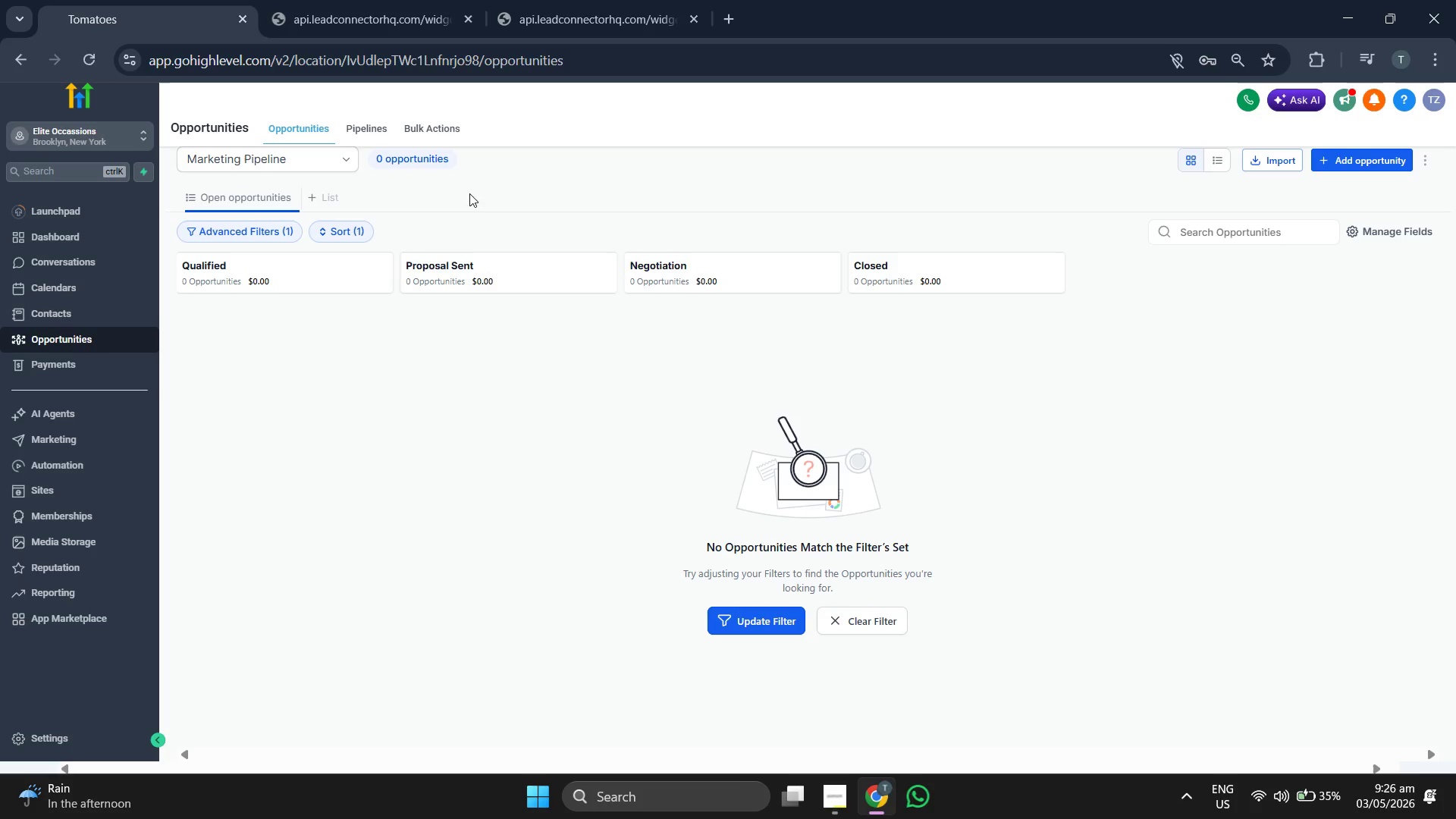 
left_click([370, 129])
 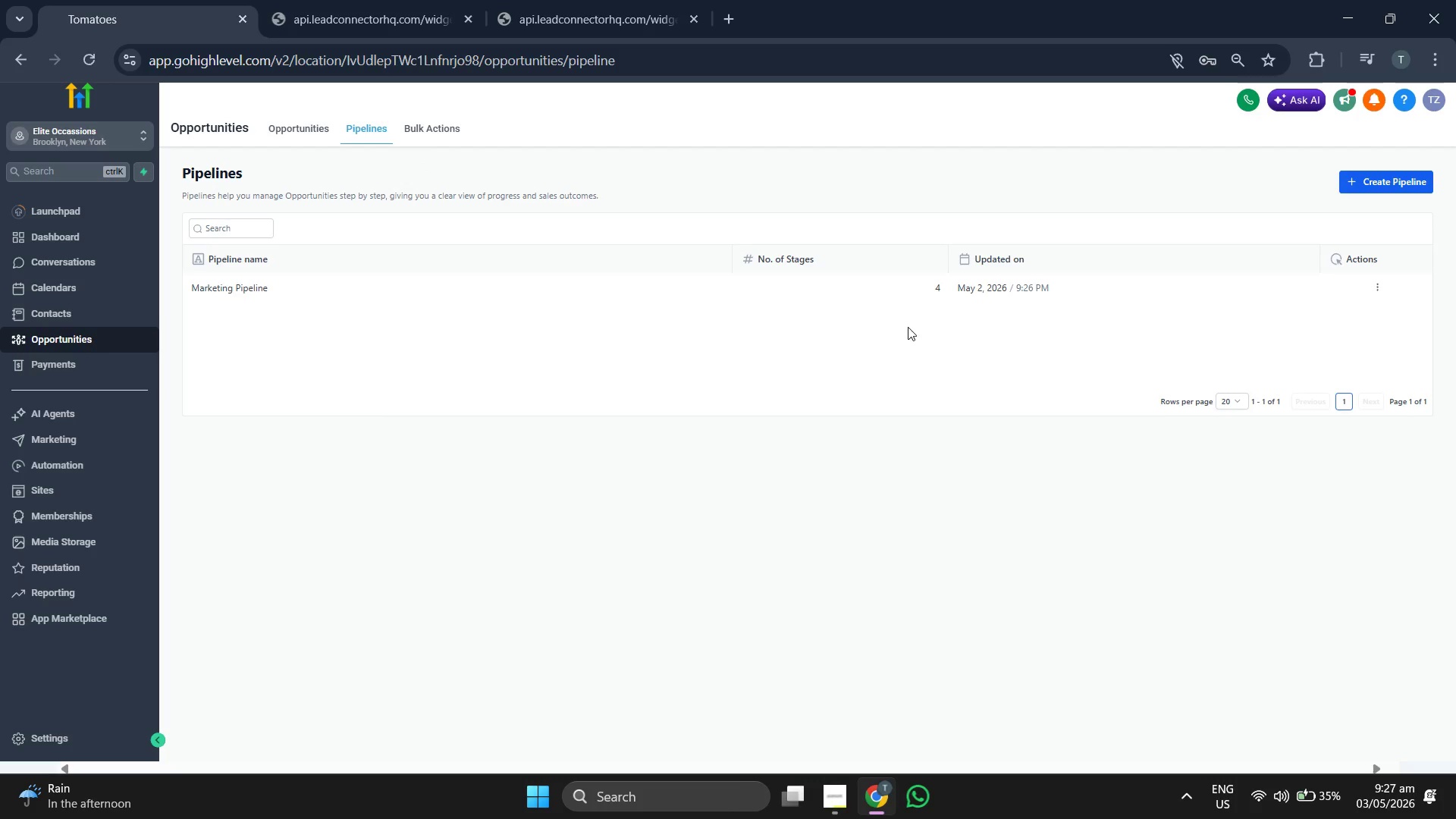 
wait(5.94)
 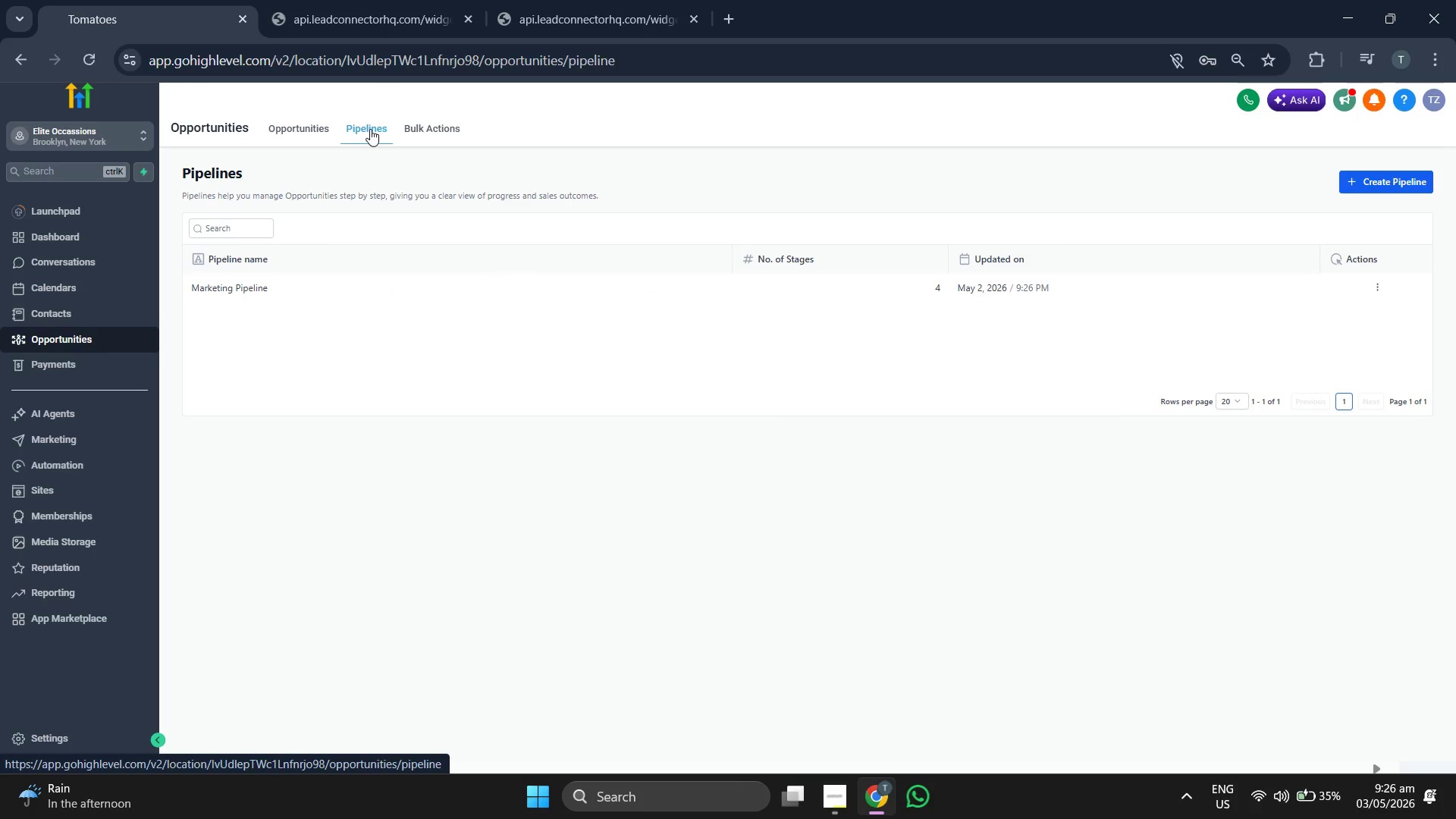 
left_click([1379, 290])
 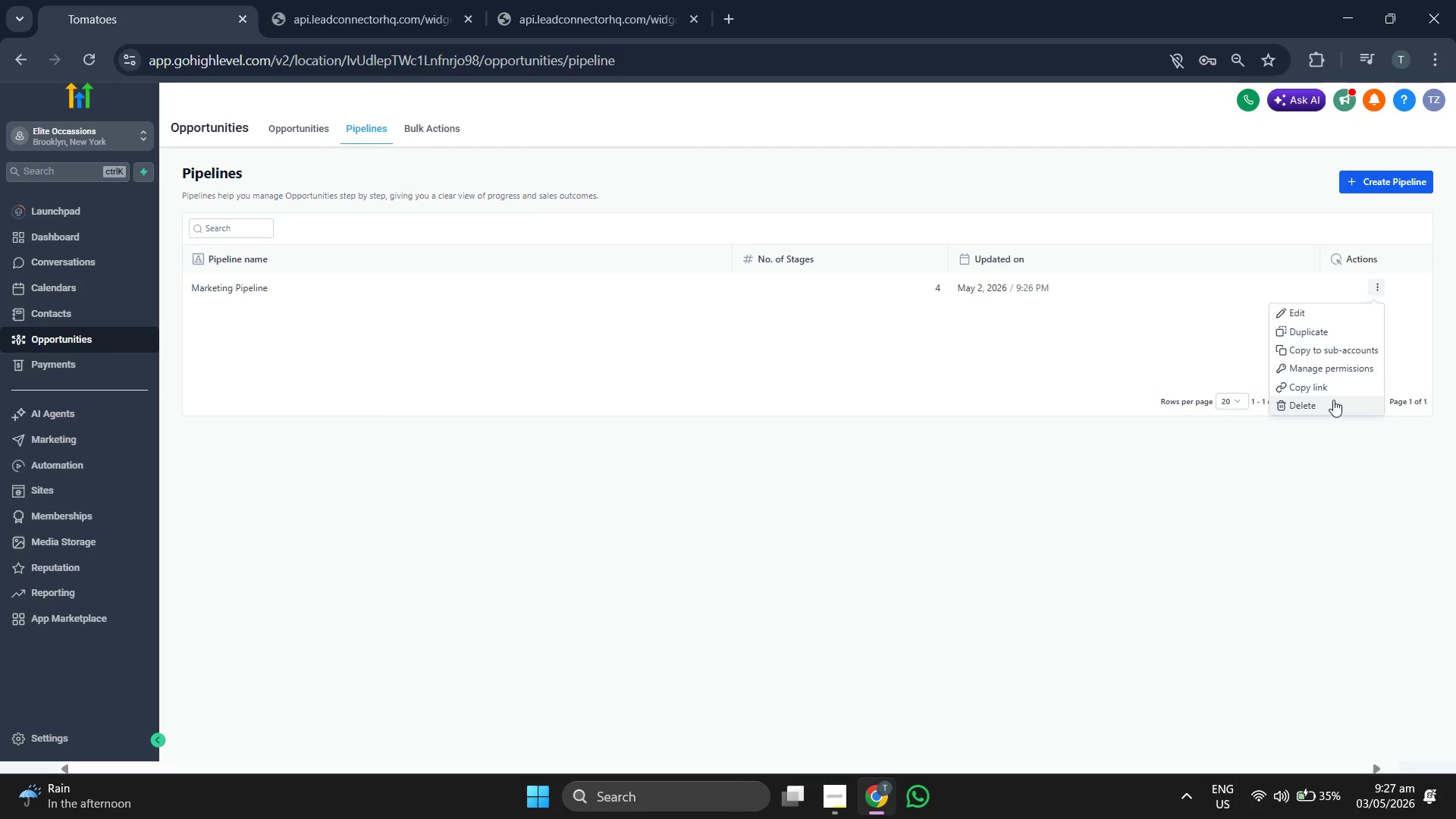 
left_click([1333, 400])
 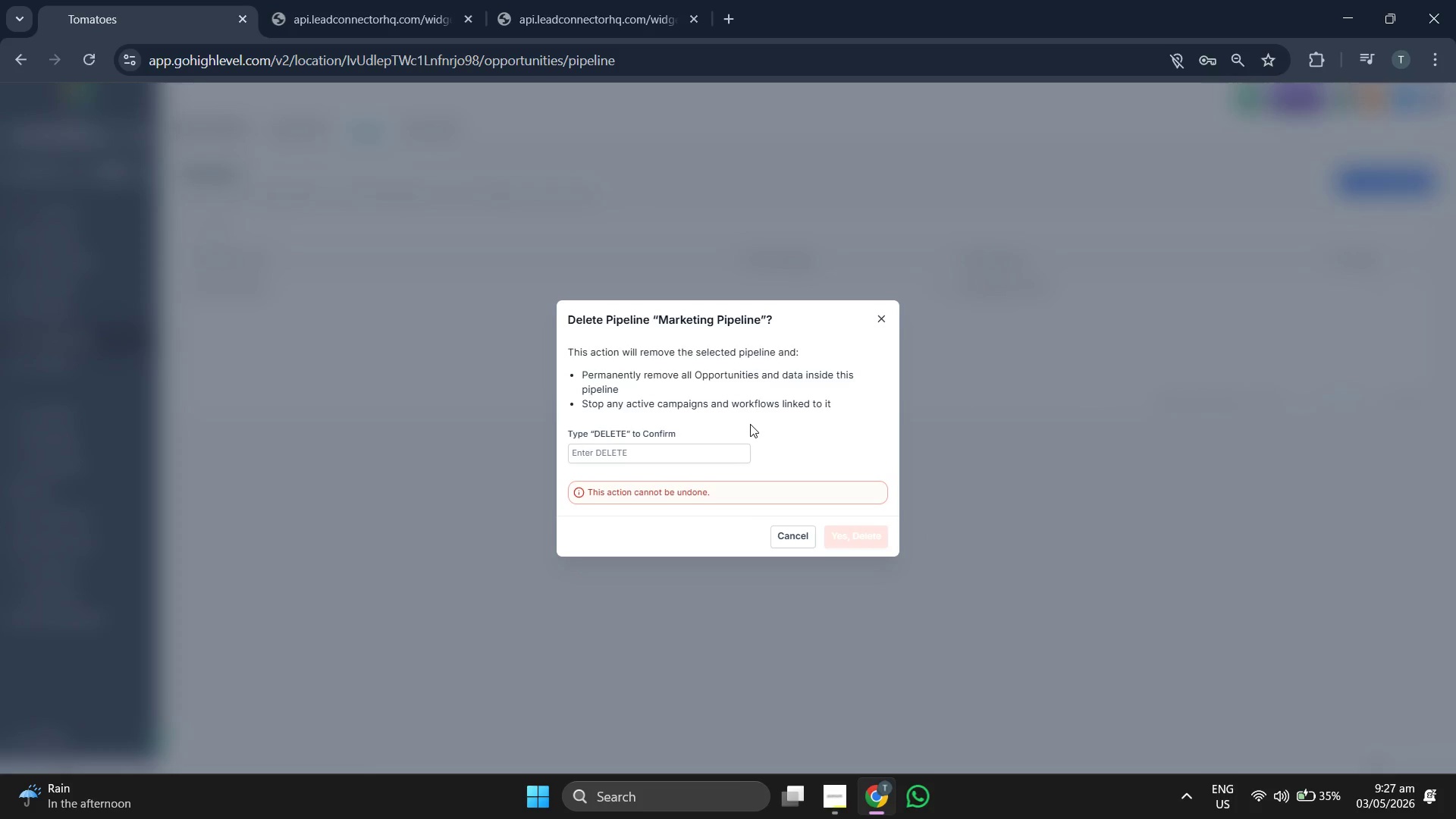 
double_click([728, 451])
 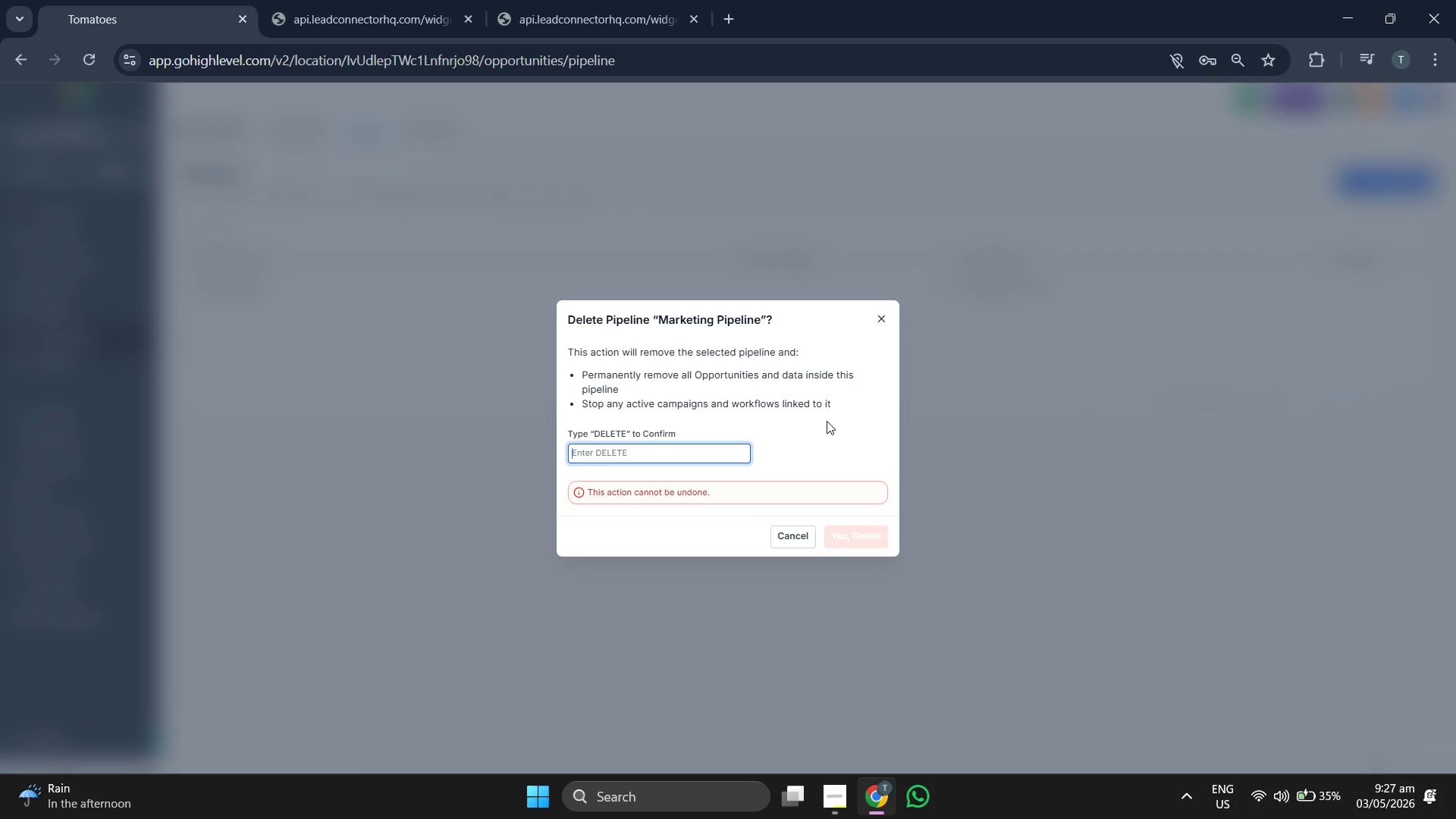 
type(DELETE)
 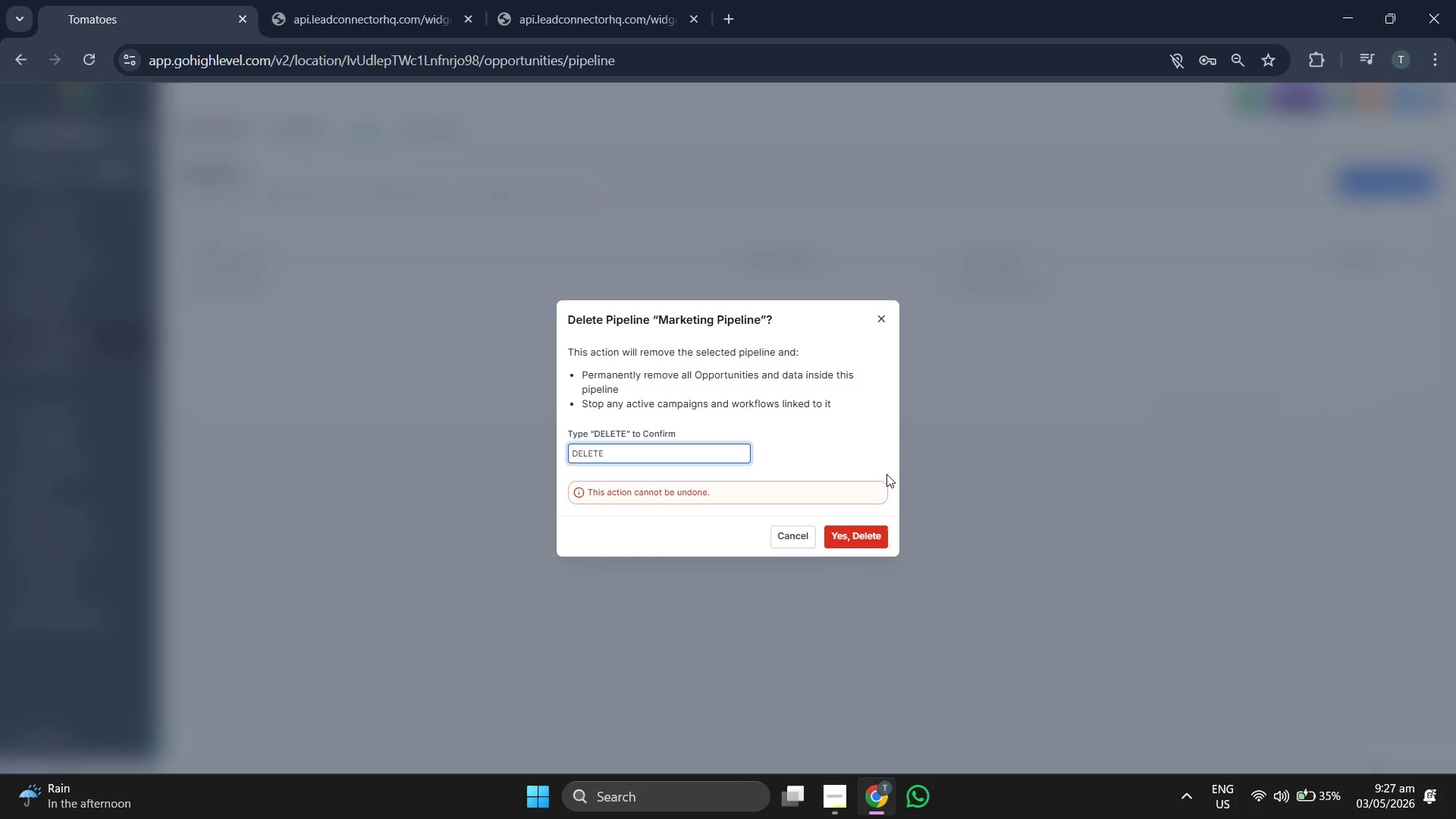 
left_click([878, 535])
 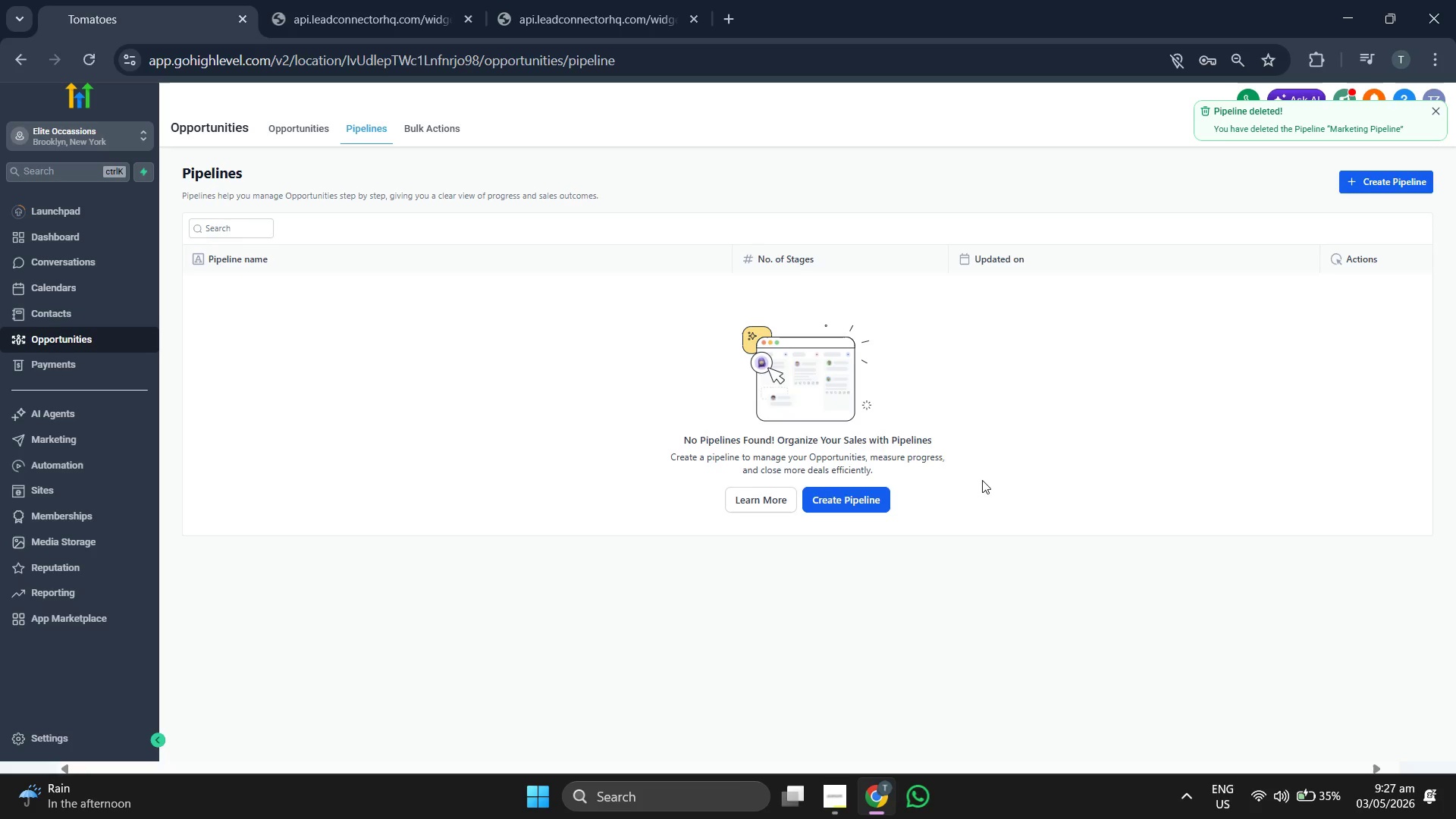 
wait(5.09)
 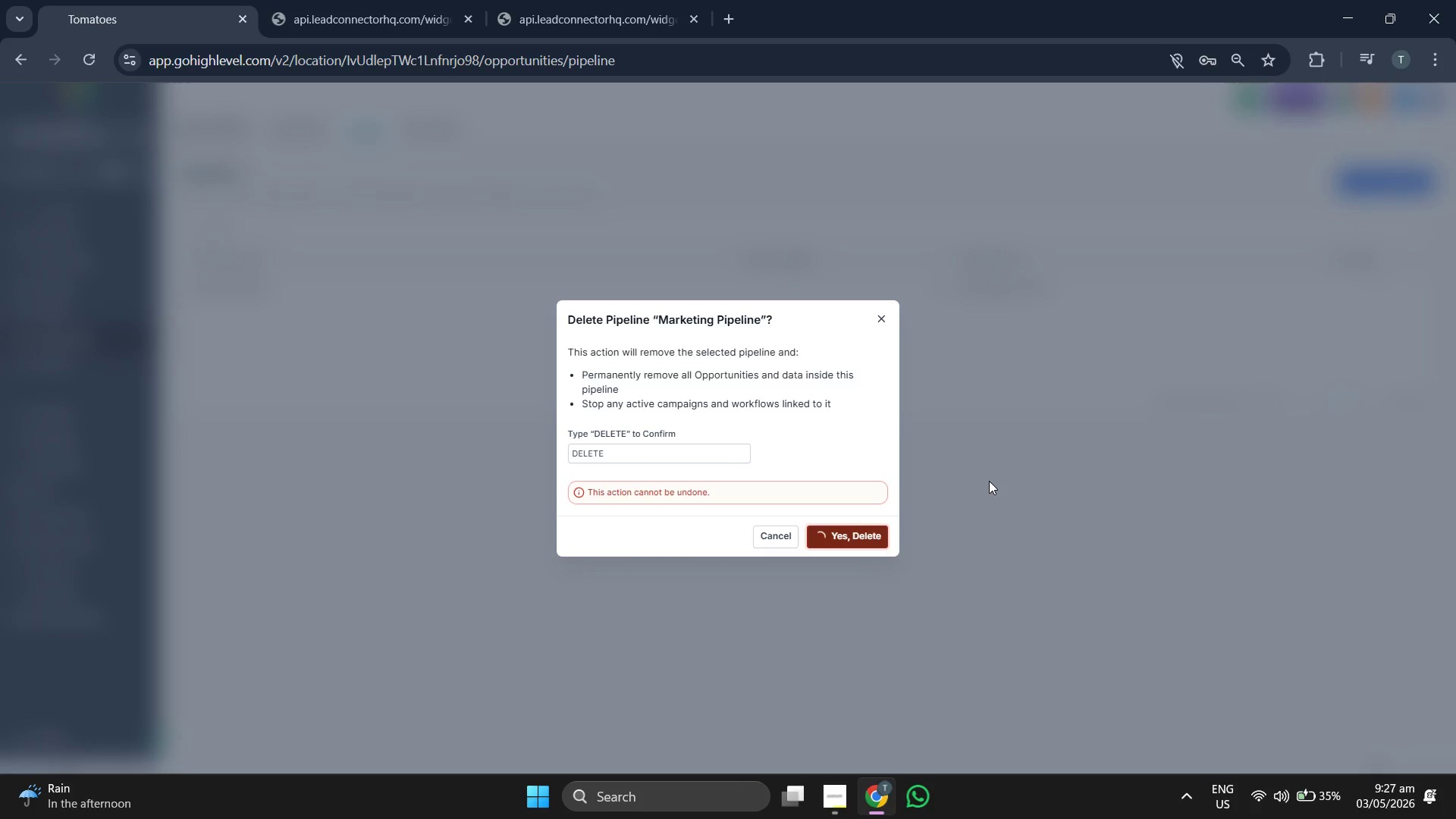 
left_click([87, 235])
 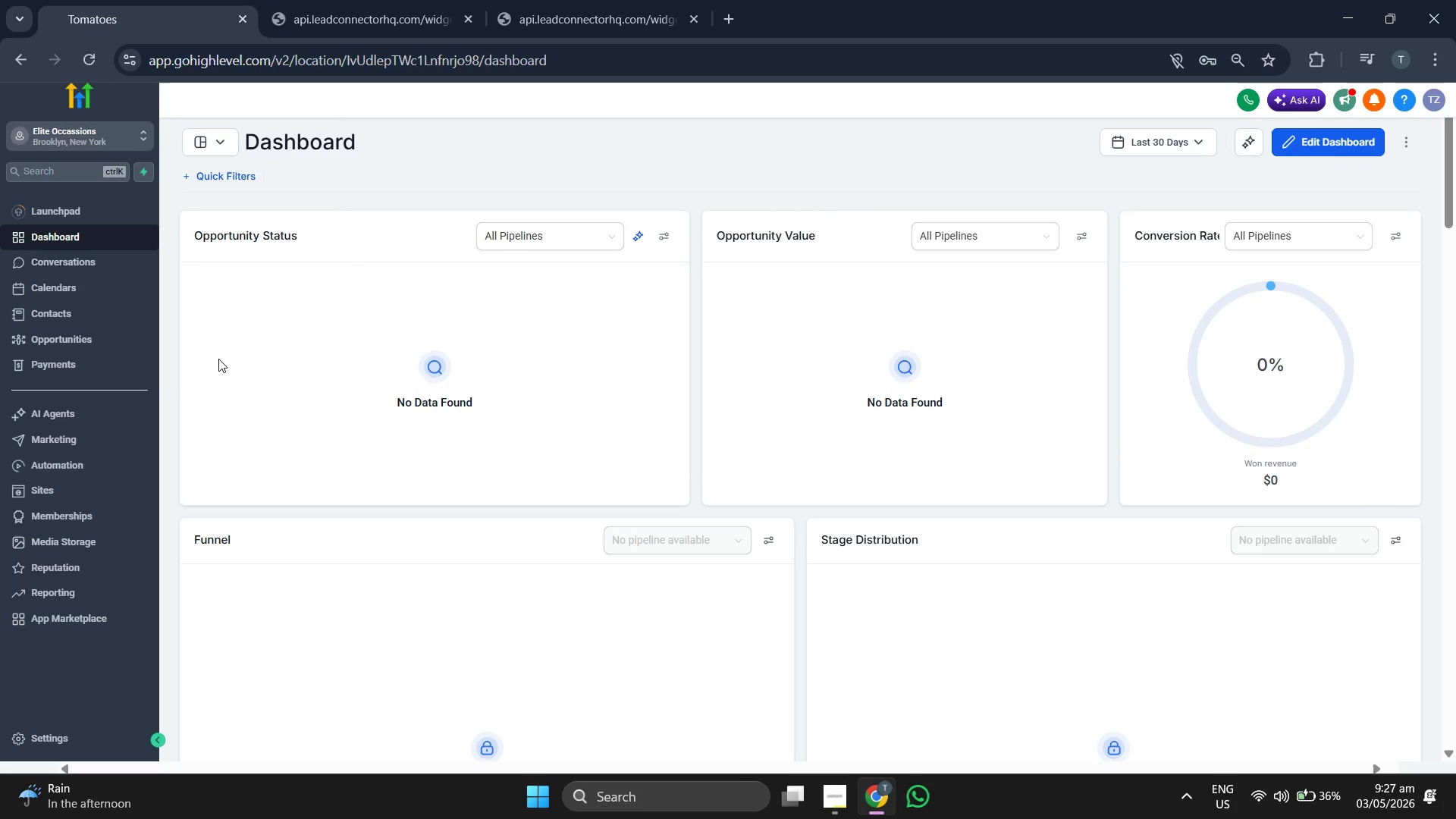 
wait(5.48)
 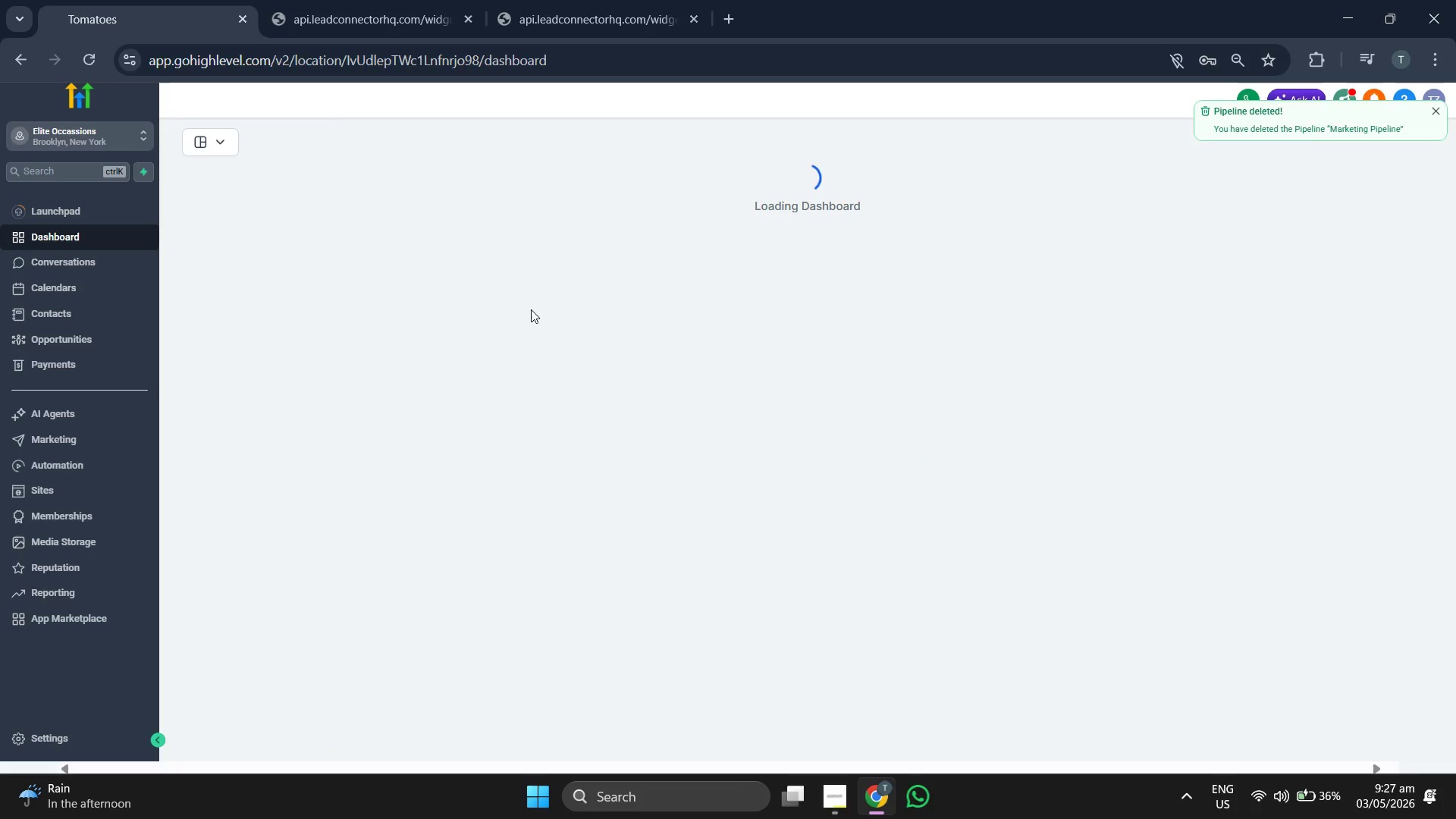 
scroll: coordinate [171, 337], scroll_direction: down, amount: 5.0
 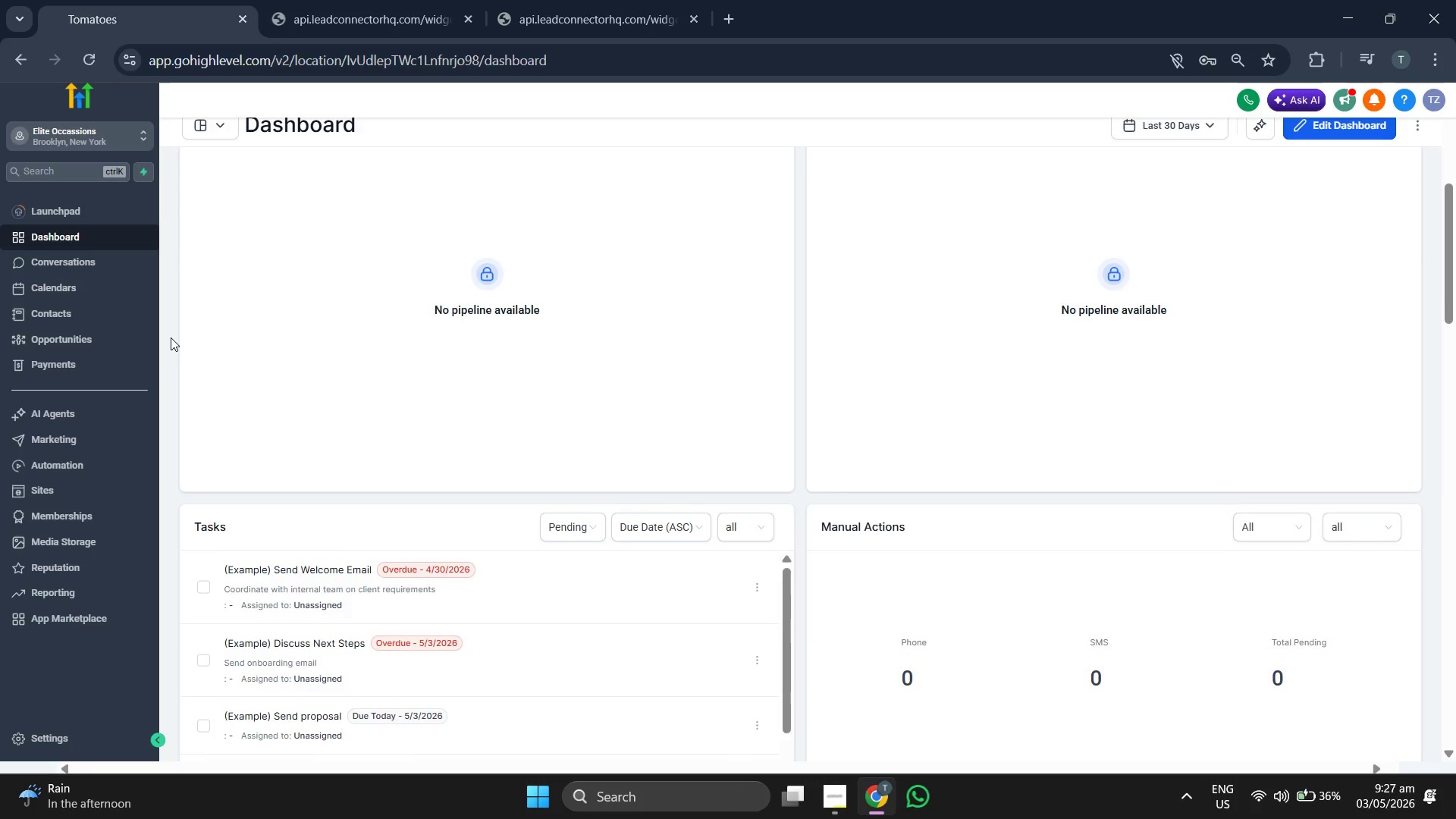 
scroll: coordinate [171, 337], scroll_direction: down, amount: 5.0
 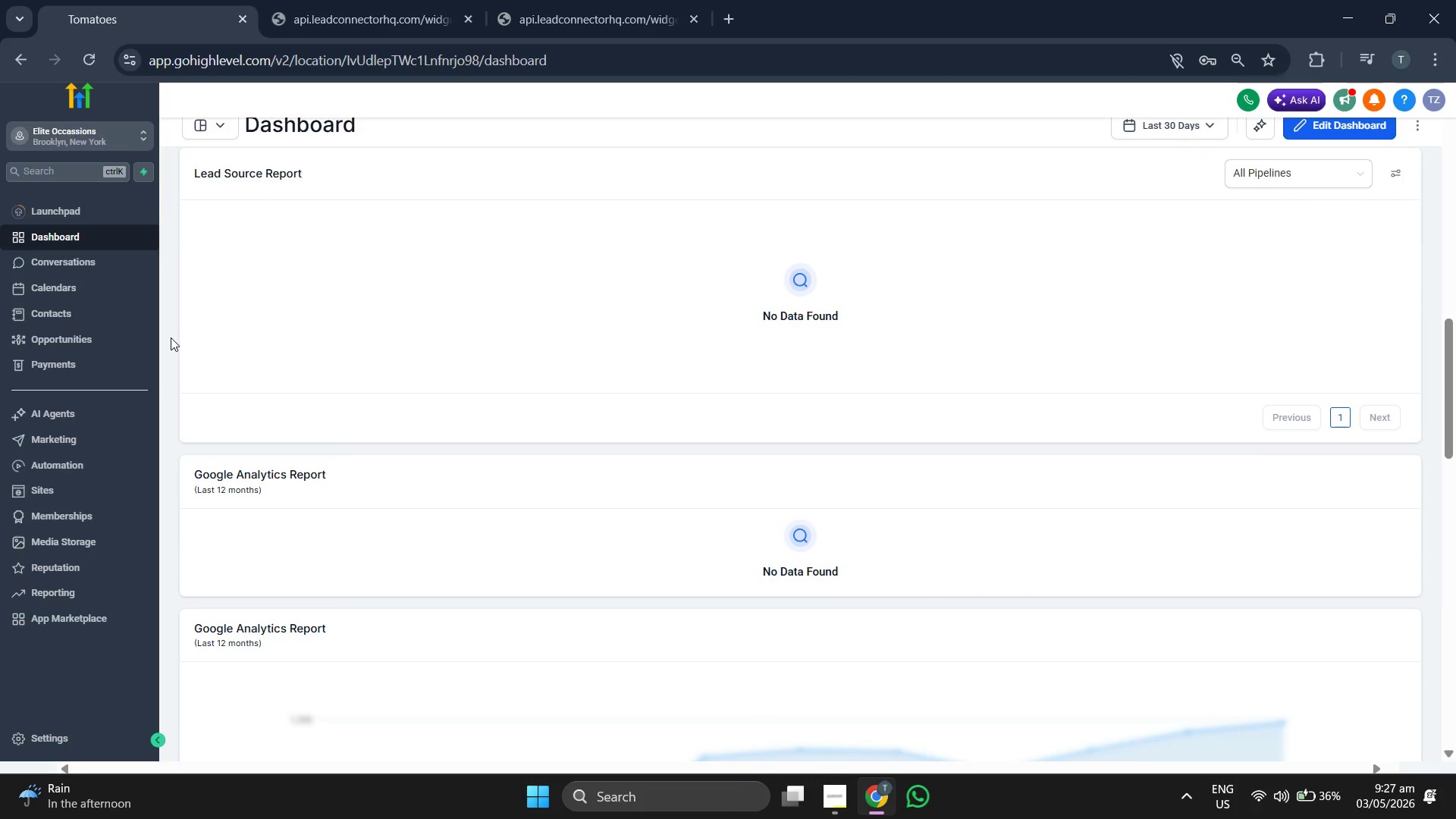 
scroll: coordinate [171, 337], scroll_direction: down, amount: 2.0
 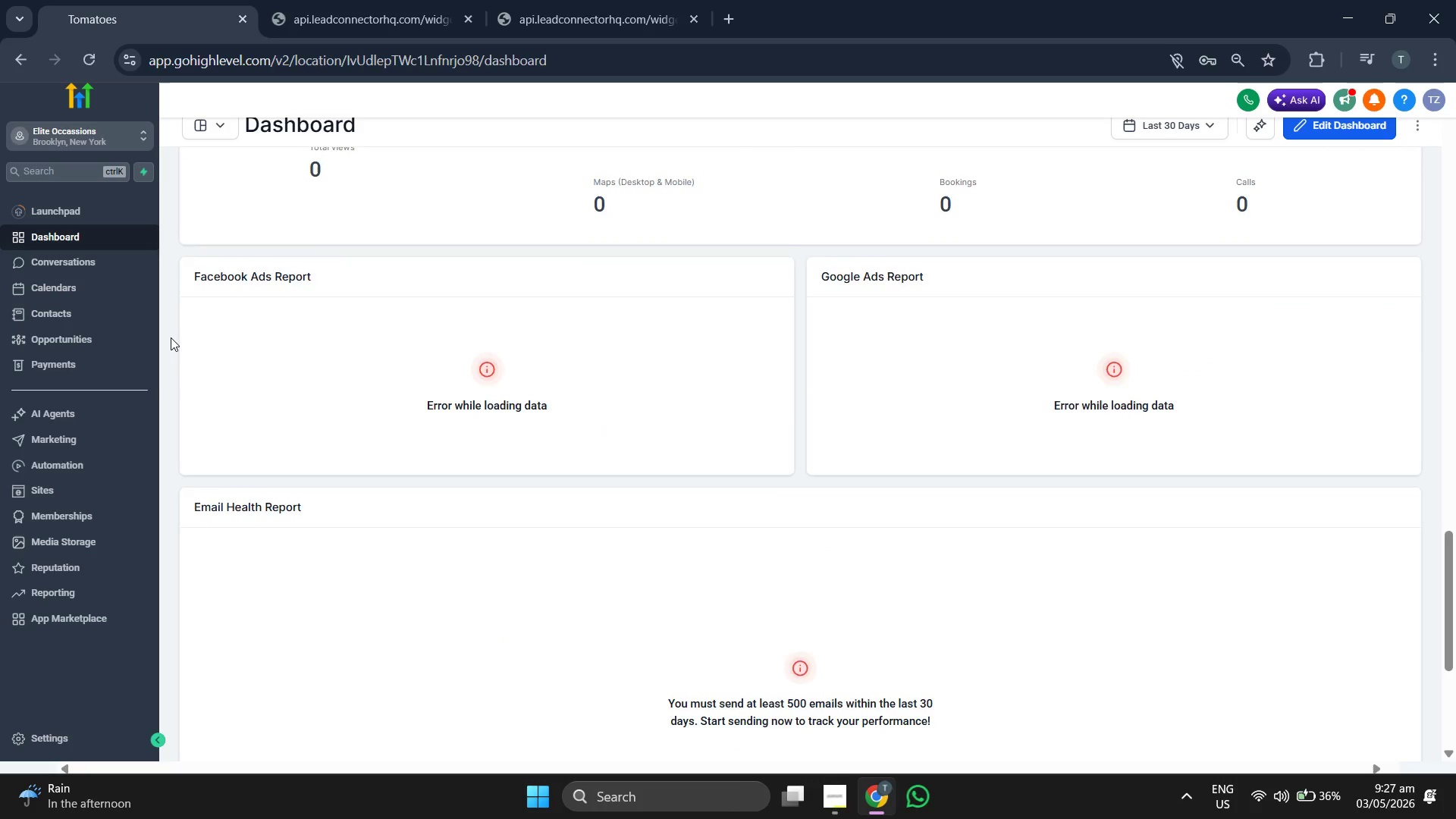 
scroll: coordinate [171, 337], scroll_direction: up, amount: 14.0
 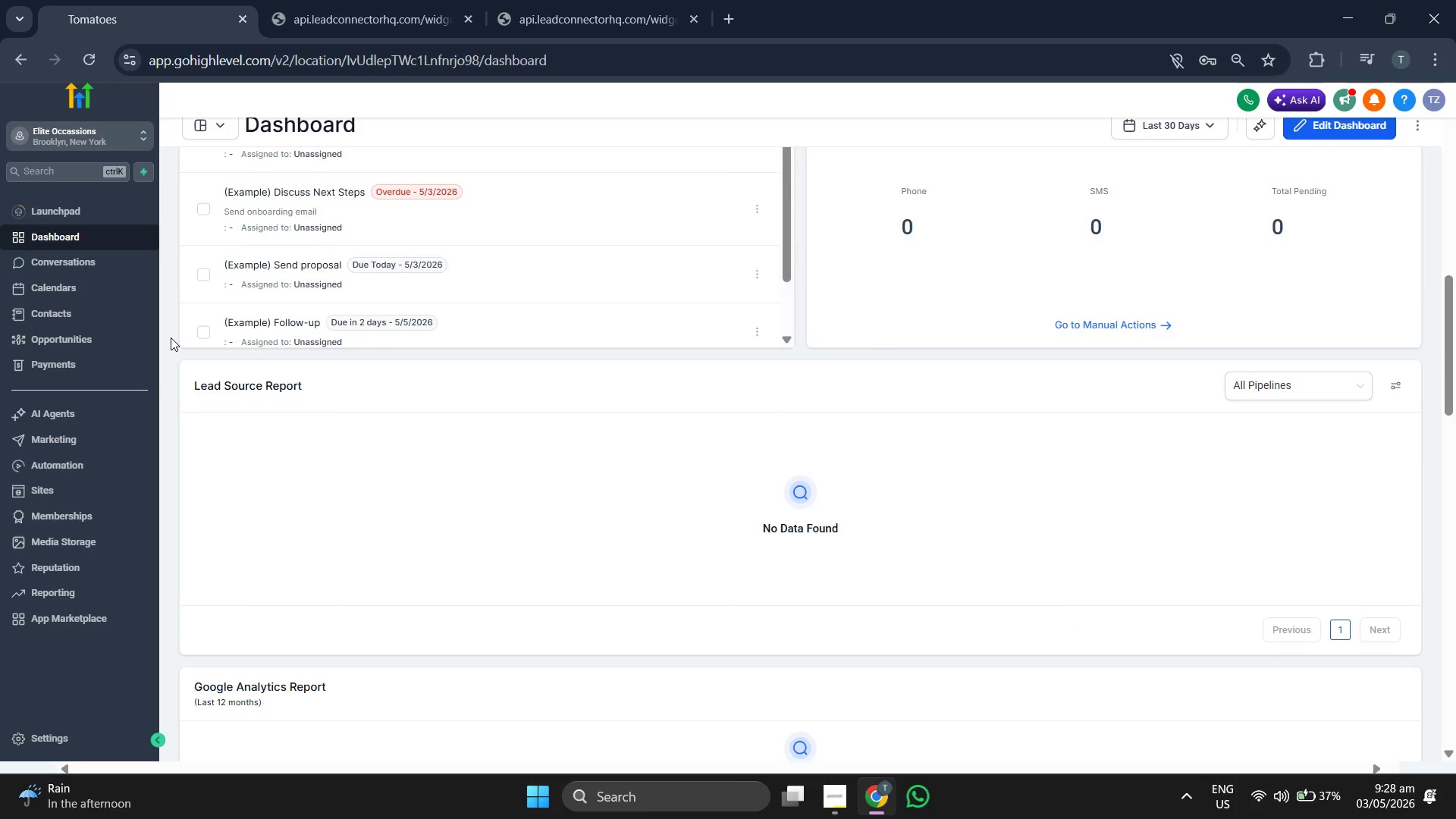 
scroll: coordinate [171, 337], scroll_direction: up, amount: 3.0
 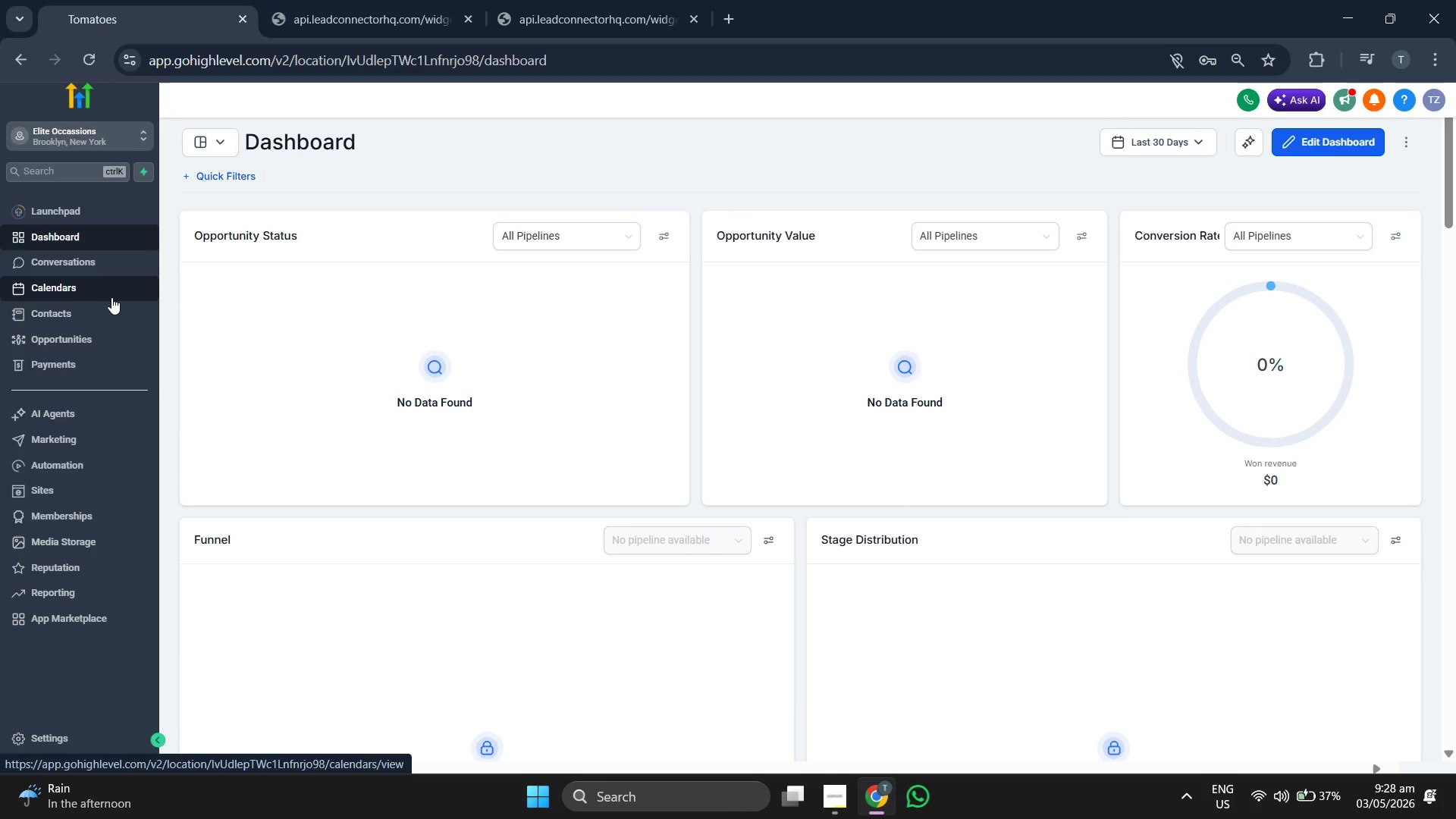 
left_click([111, 316])
 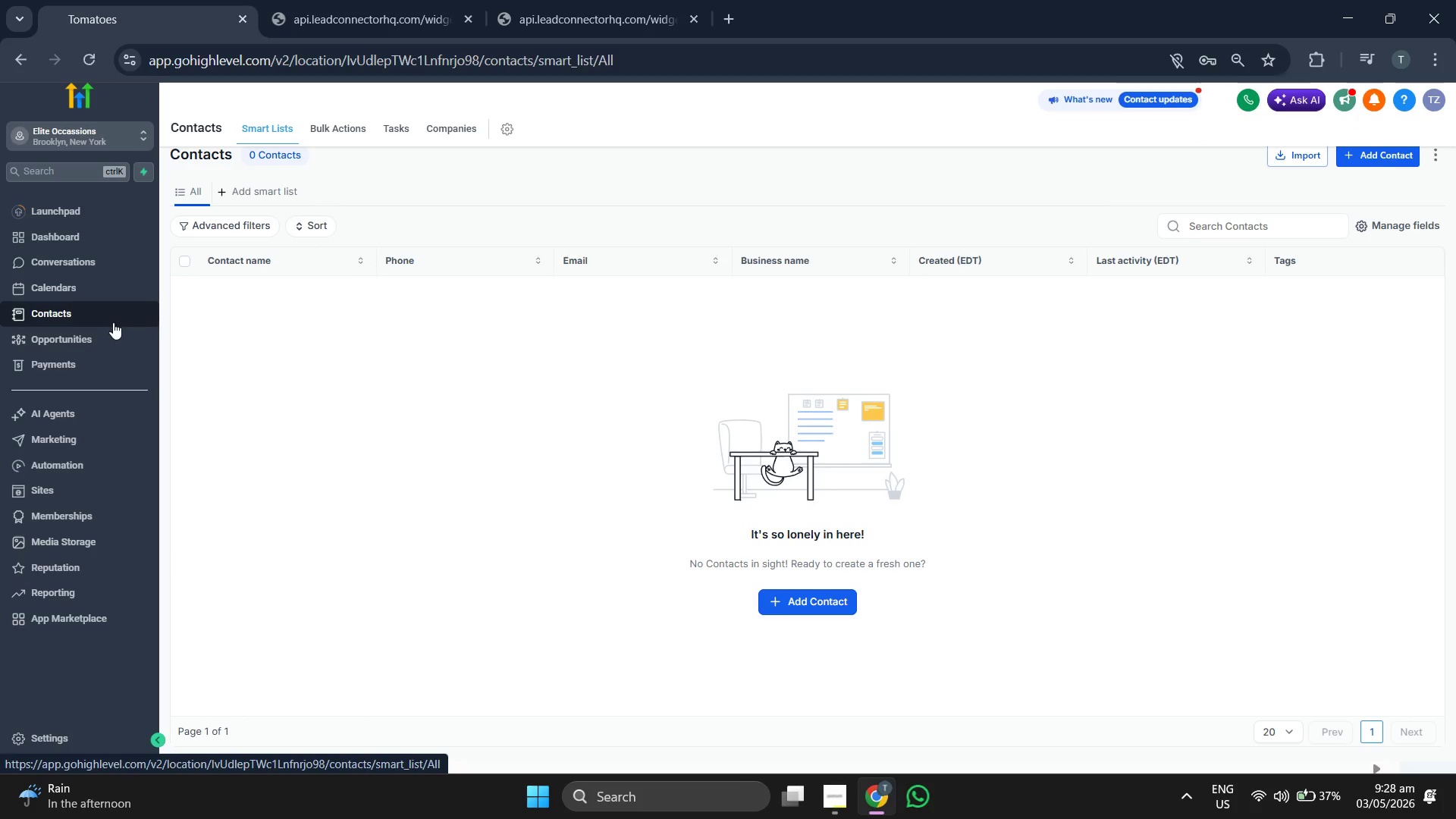 
wait(6.86)
 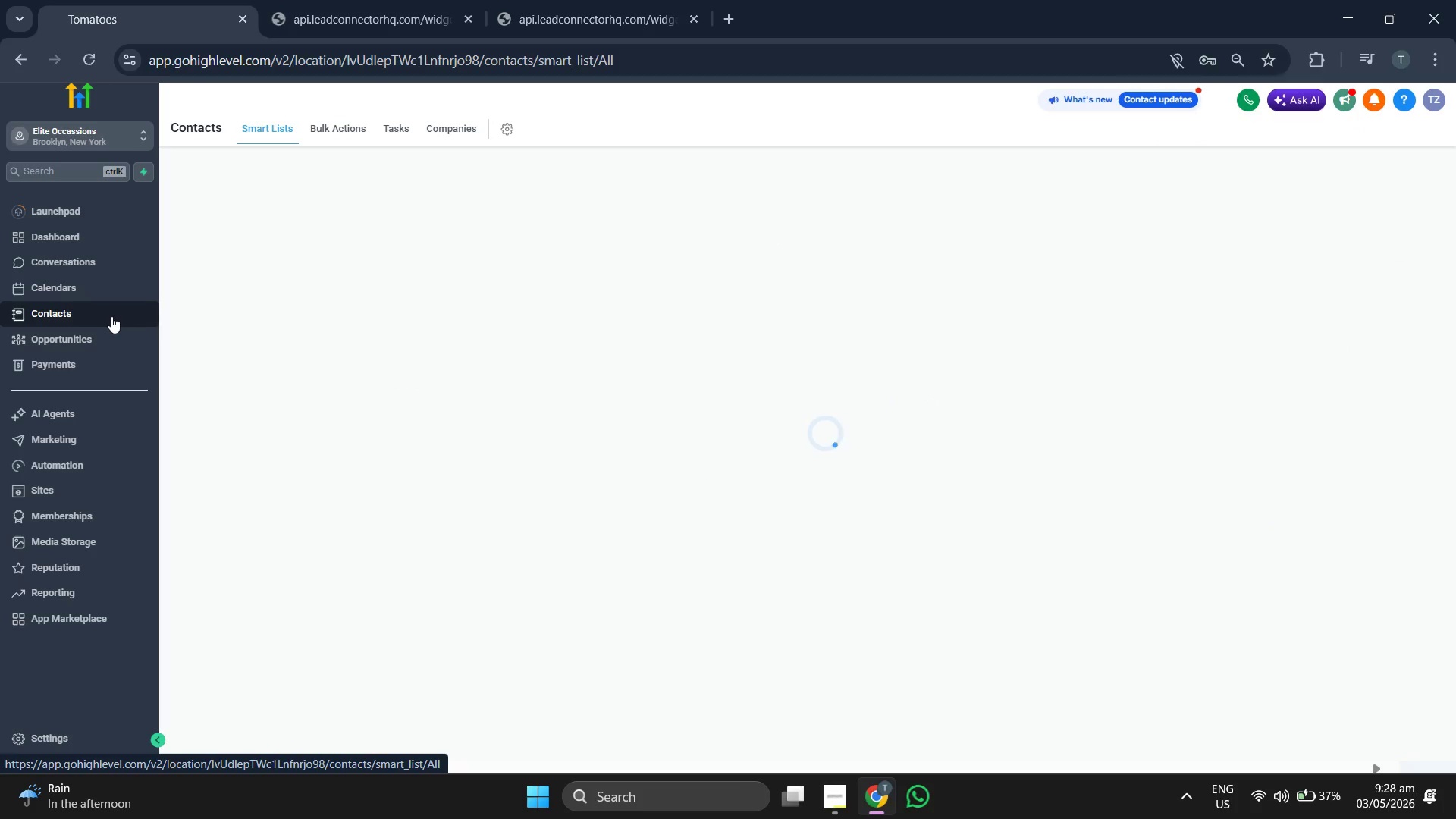 
left_click([105, 739])
 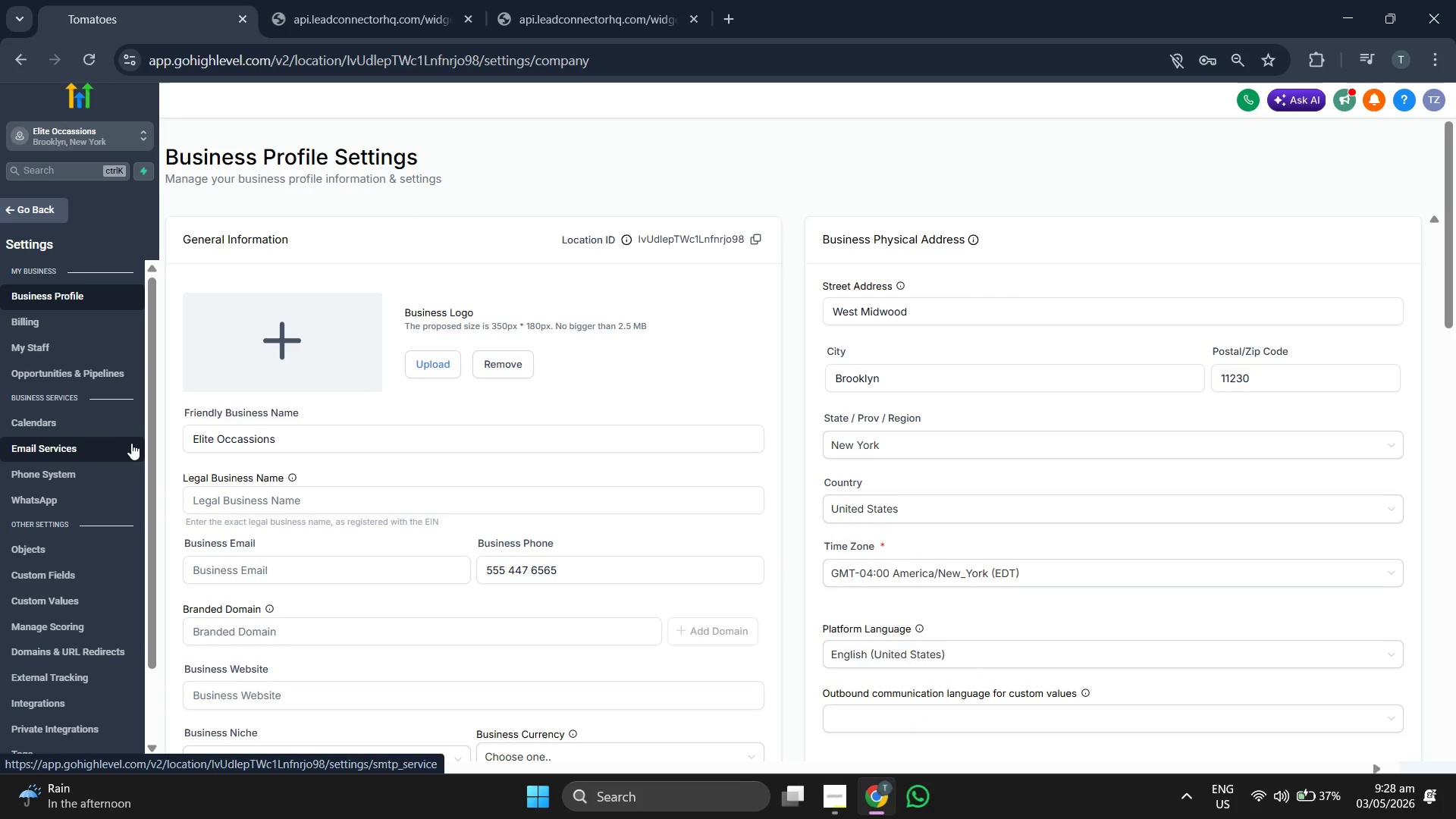 
wait(7.12)
 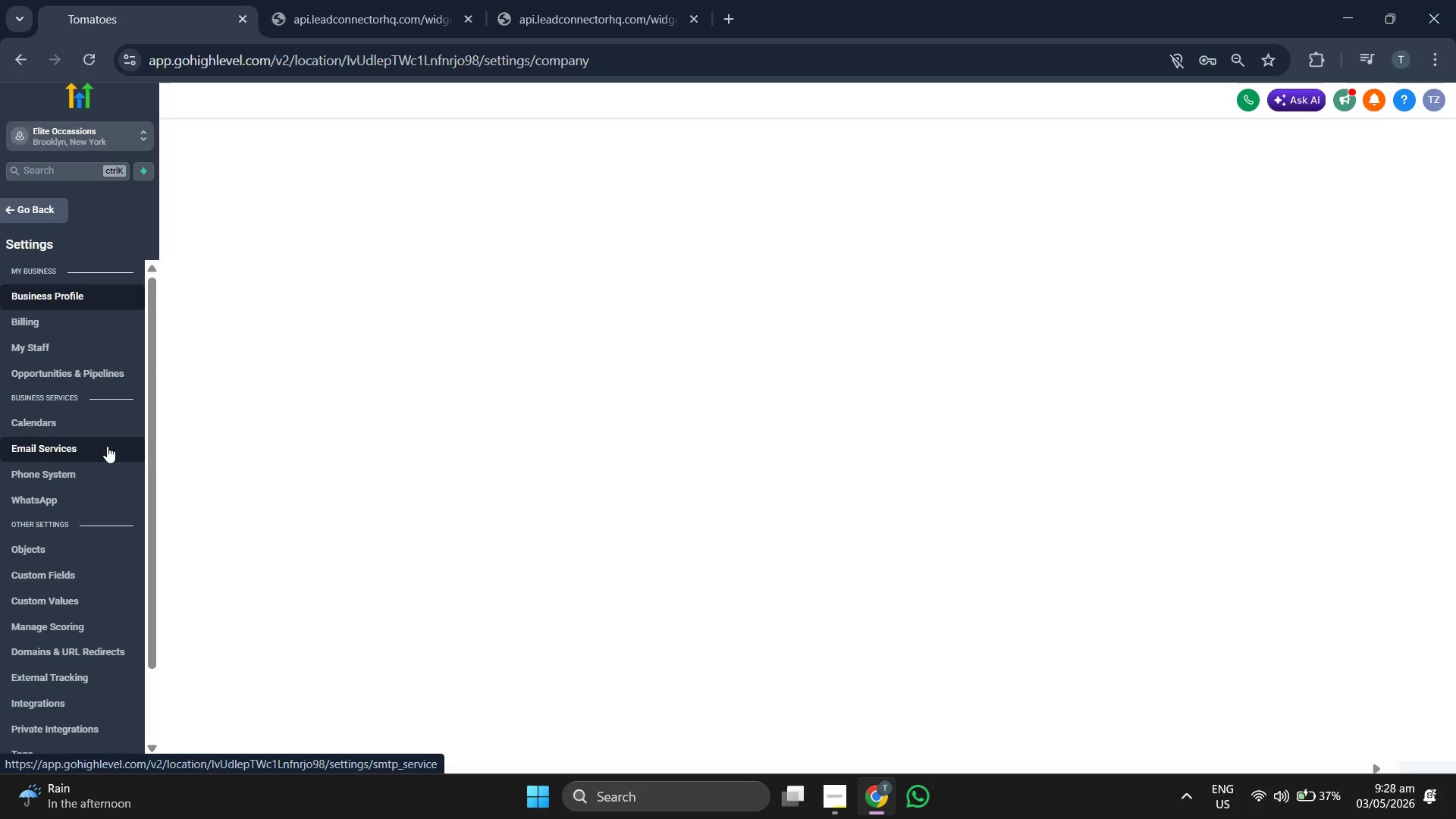 
left_click([87, 569])
 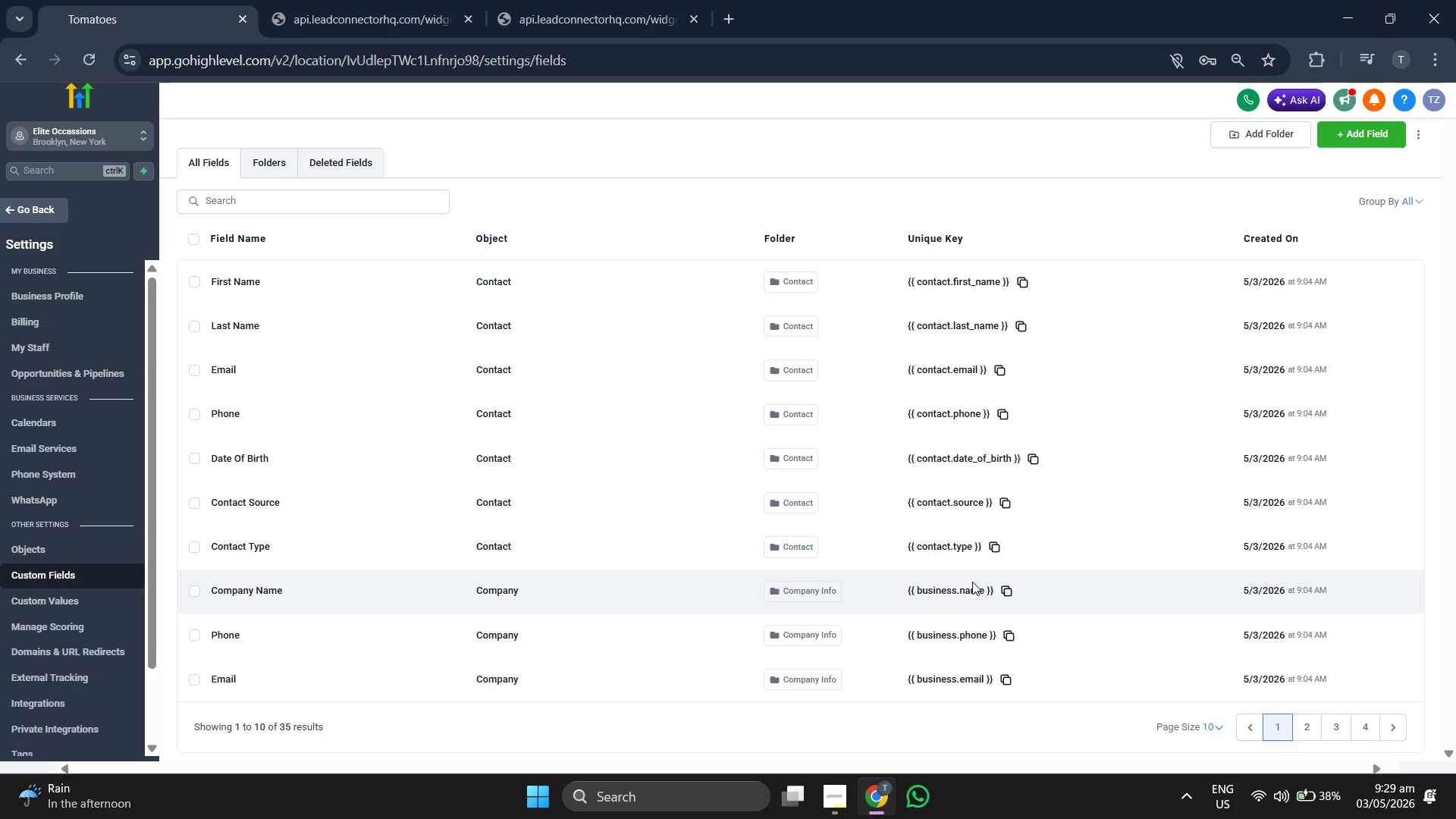 
wait(33.8)
 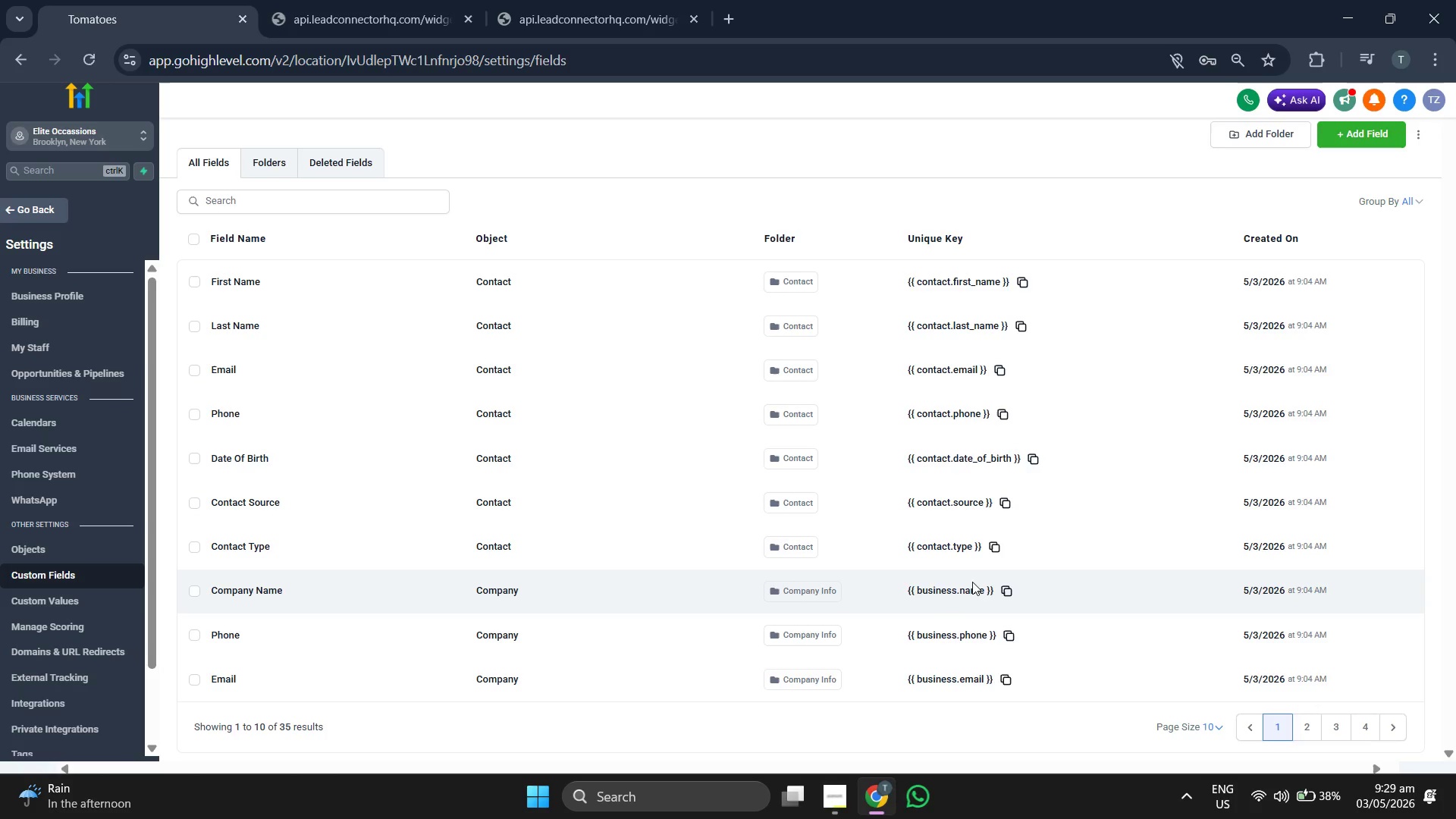 
left_click([1302, 728])
 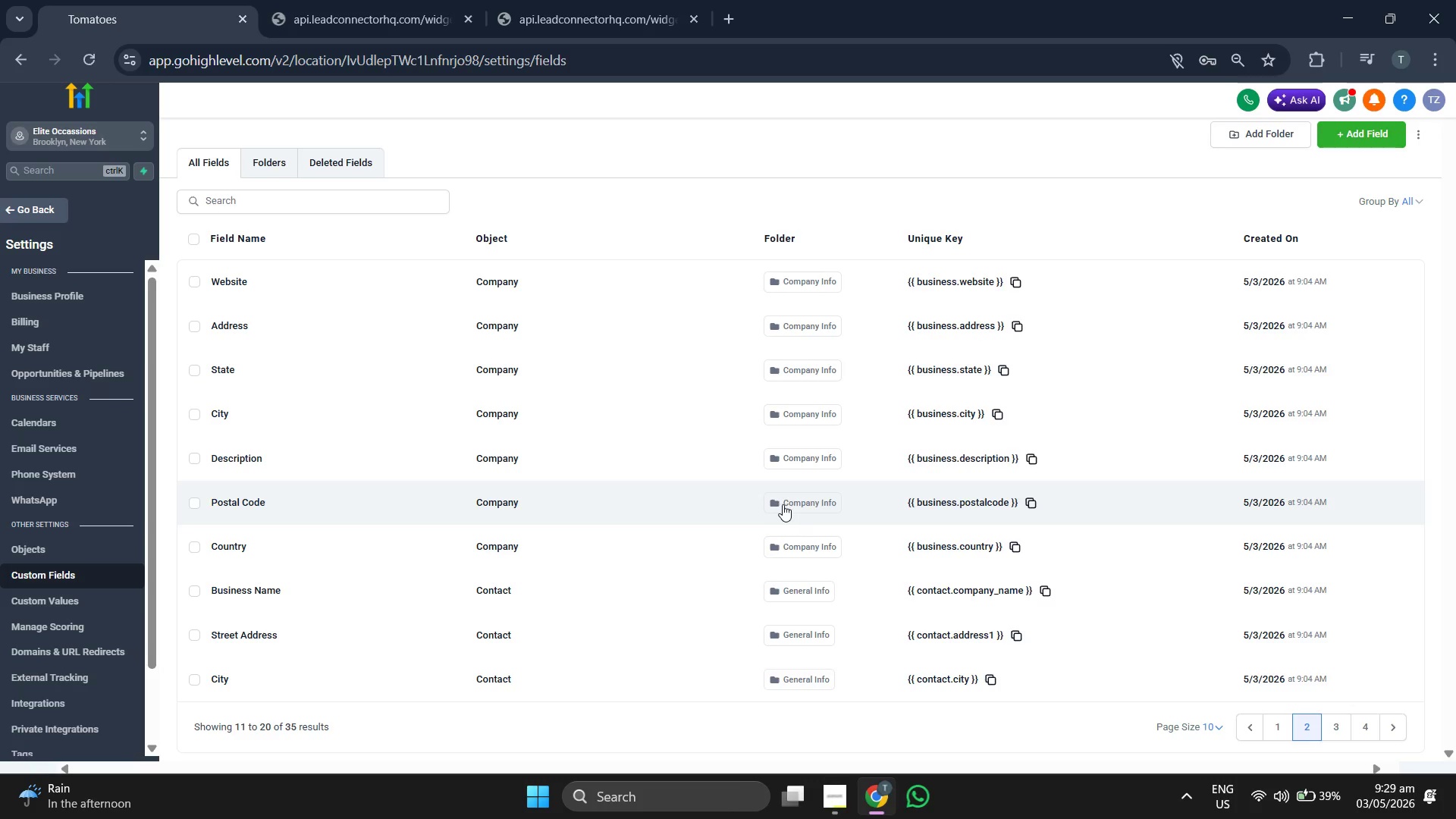 
wait(28.53)
 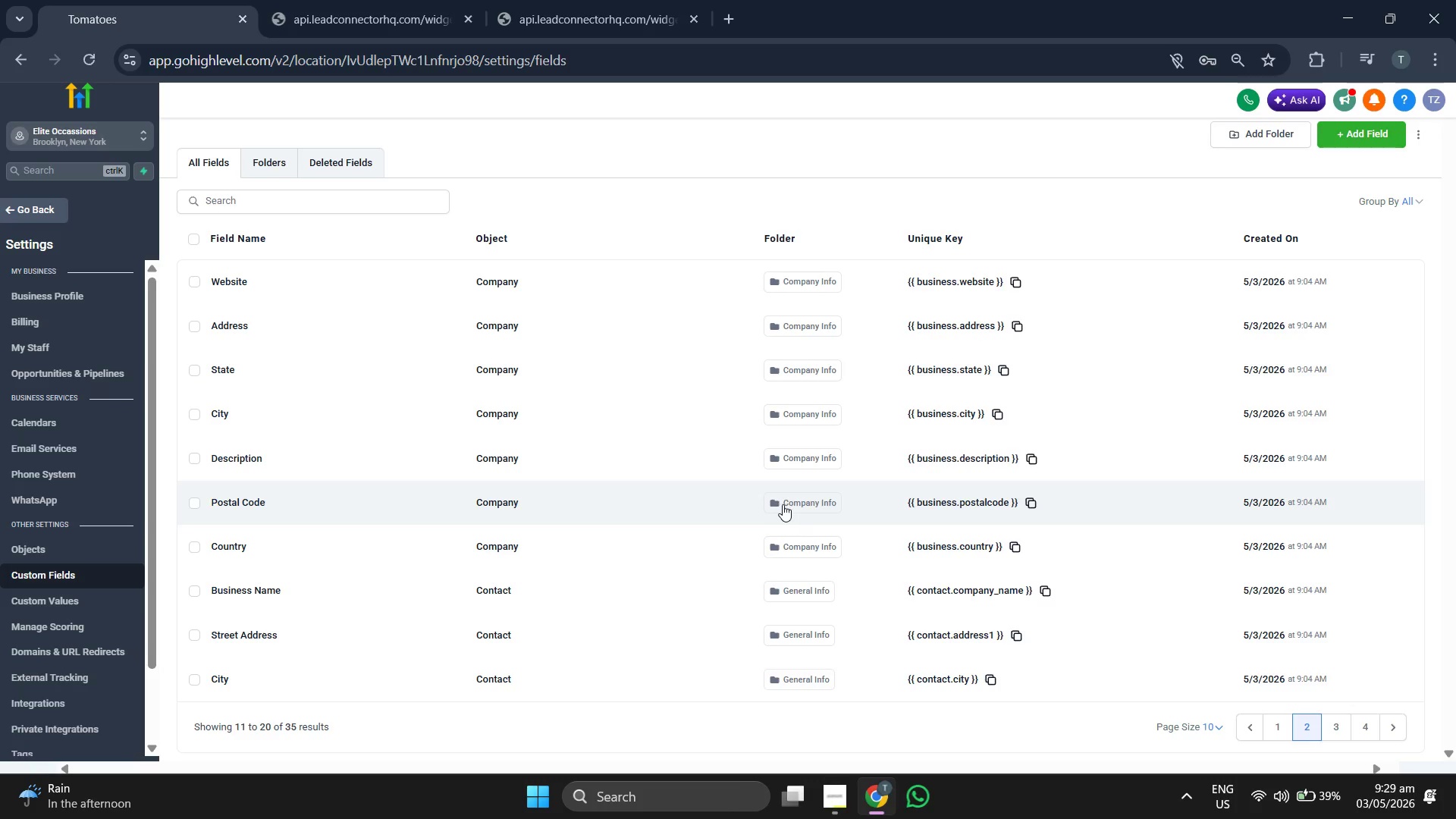 
left_click([1330, 725])
 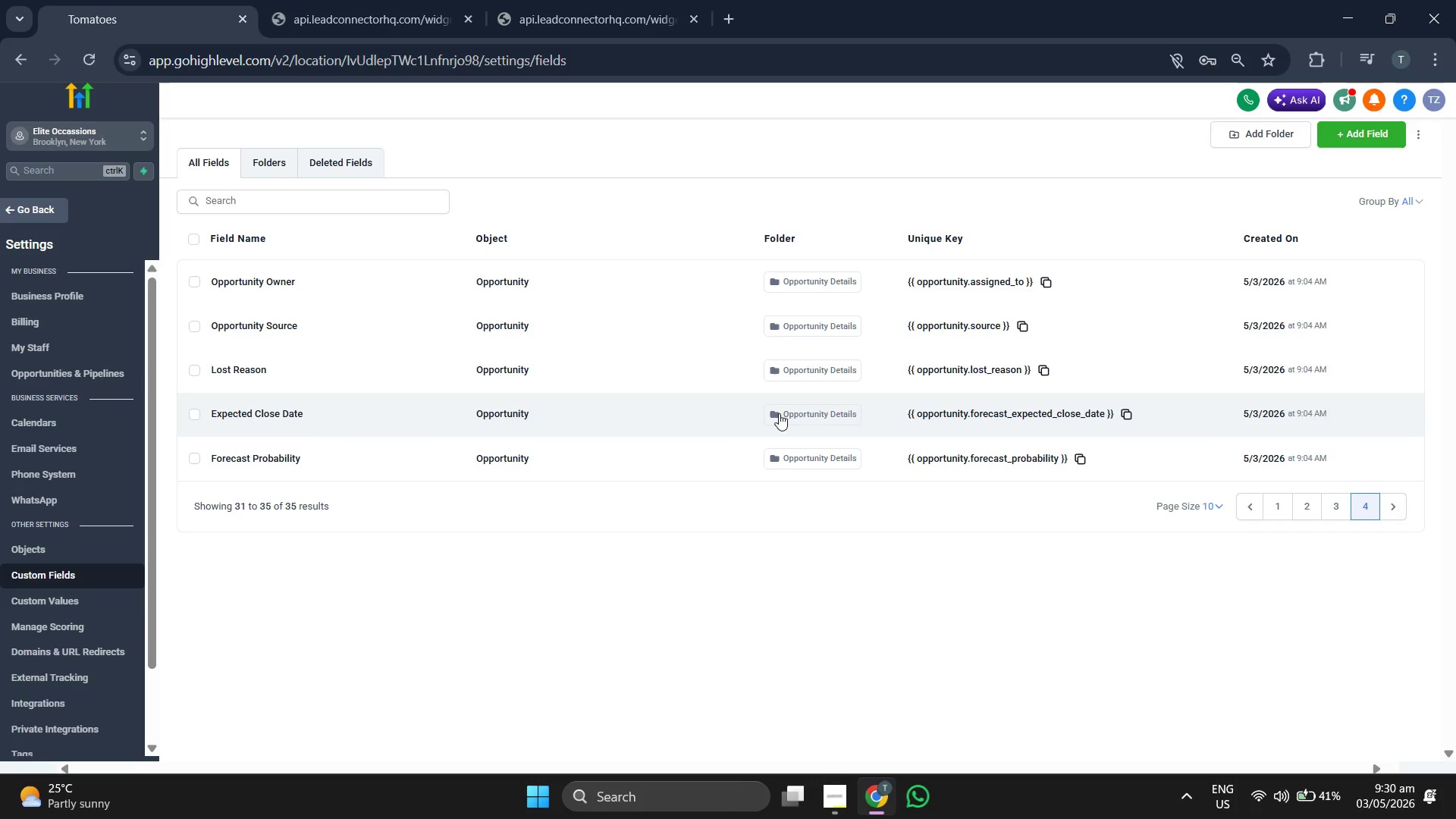 
wait(57.11)
 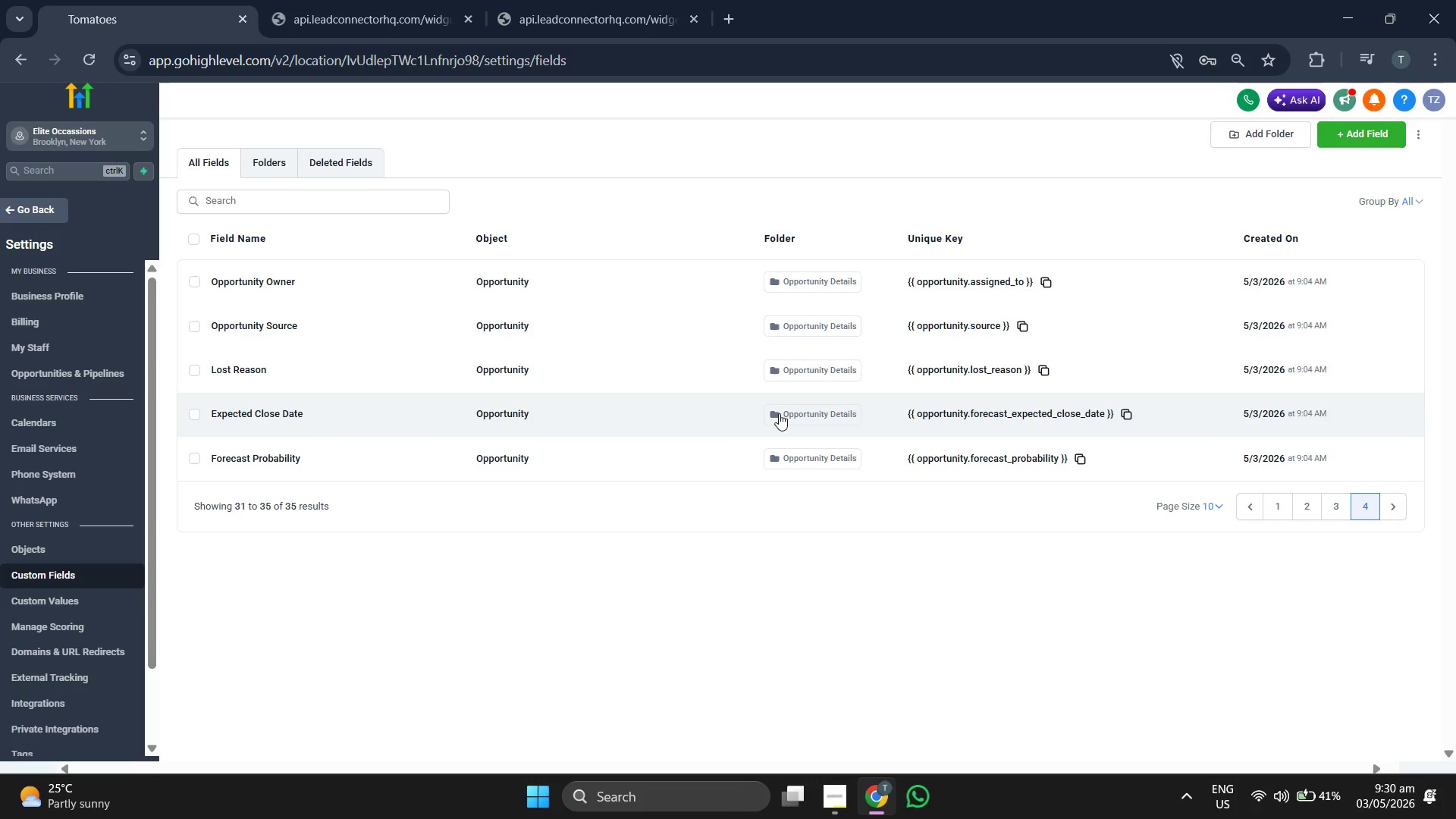 
left_click([1274, 501])
 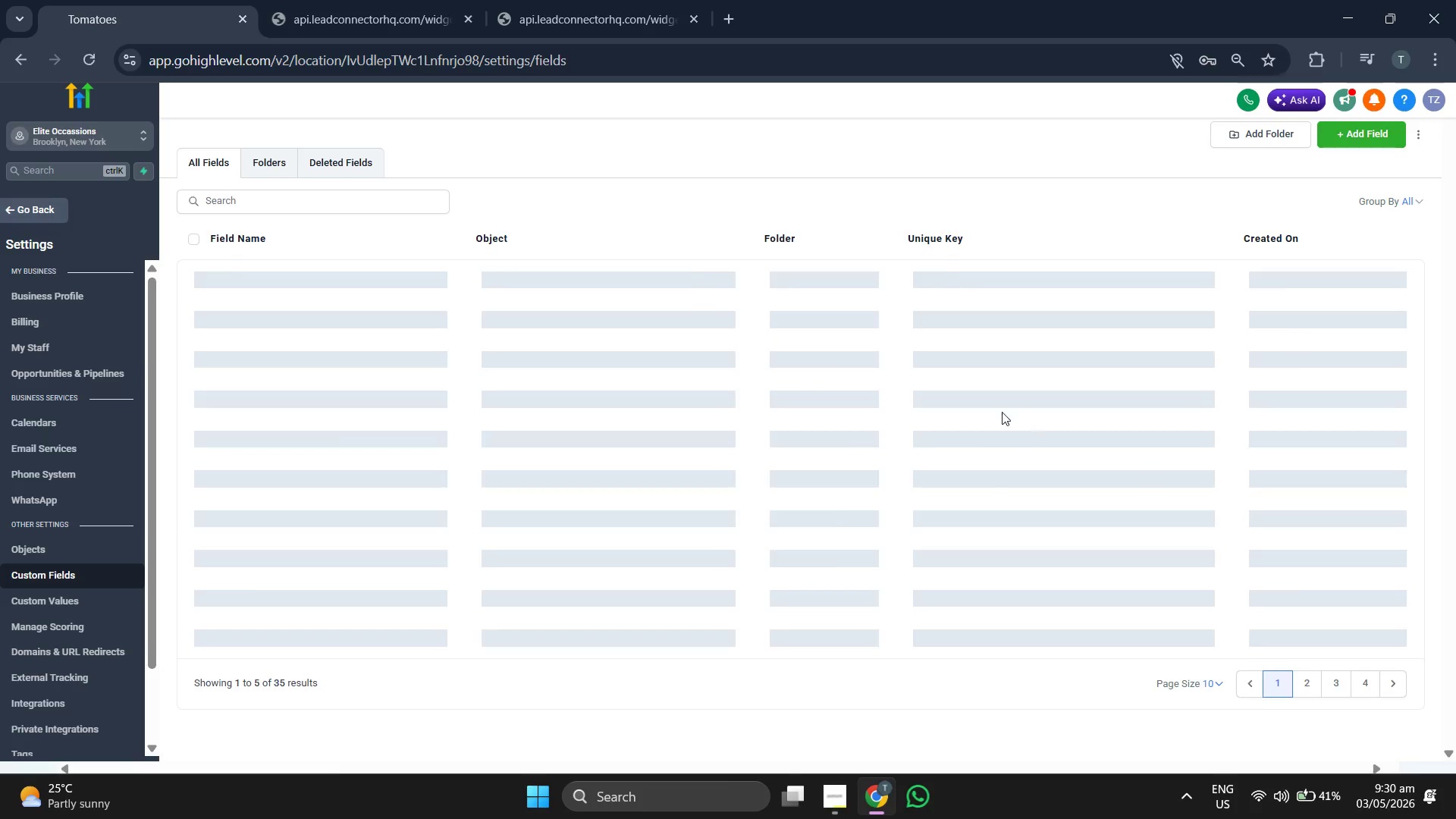 
mouse_move([986, 422])
 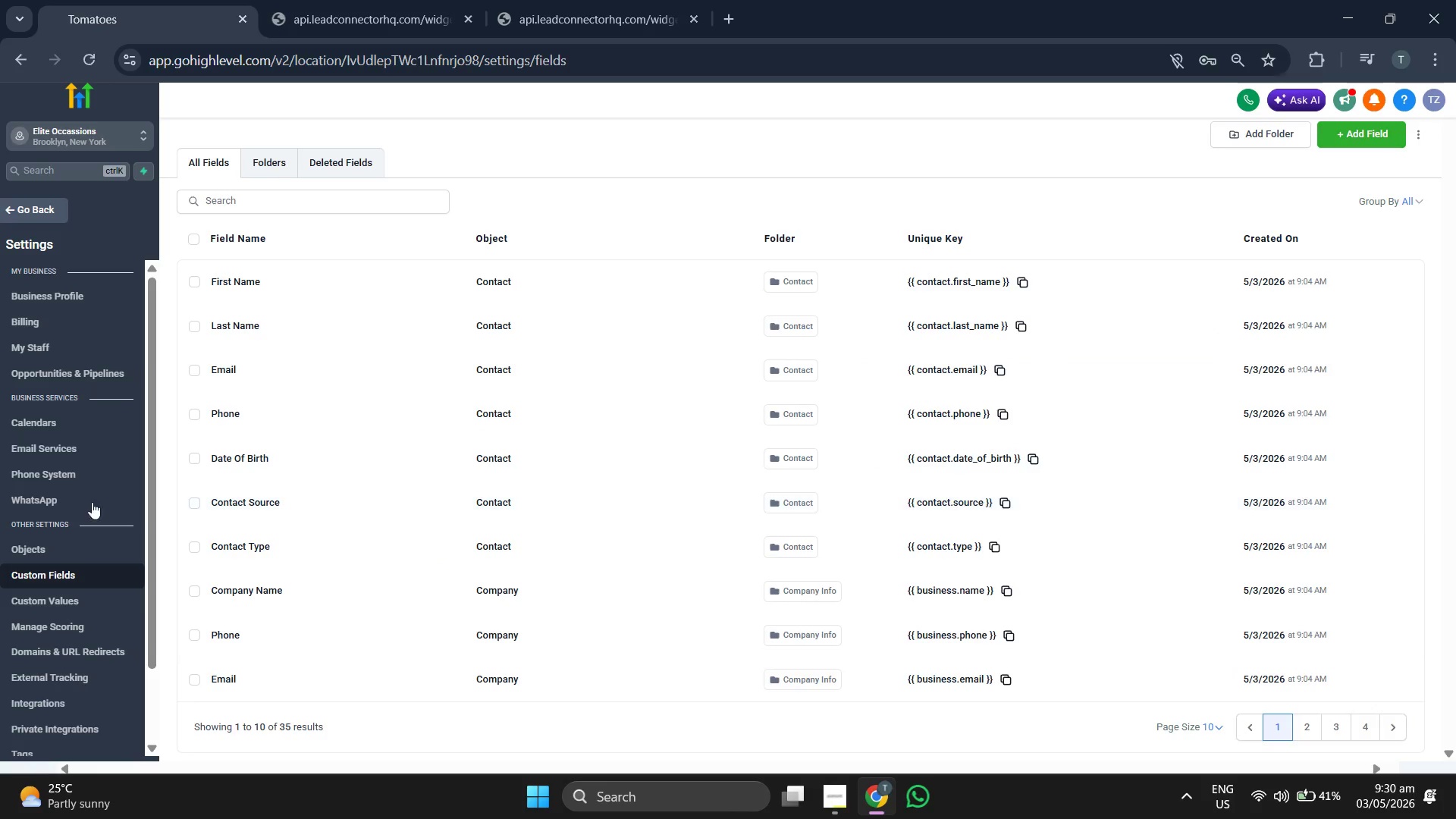 
scroll: coordinate [24, 500], scroll_direction: down, amount: 2.0
 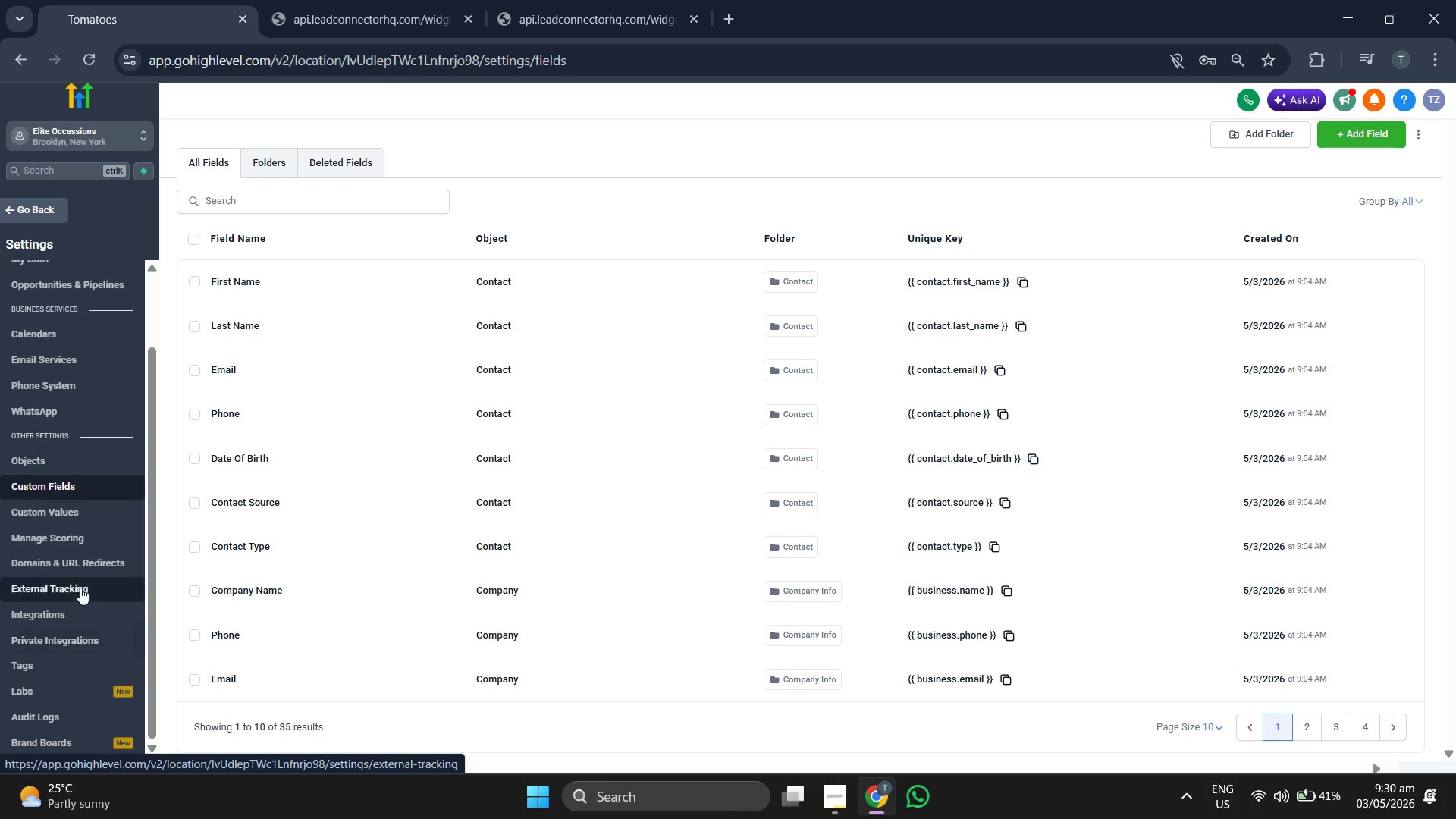 
left_click([67, 661])
 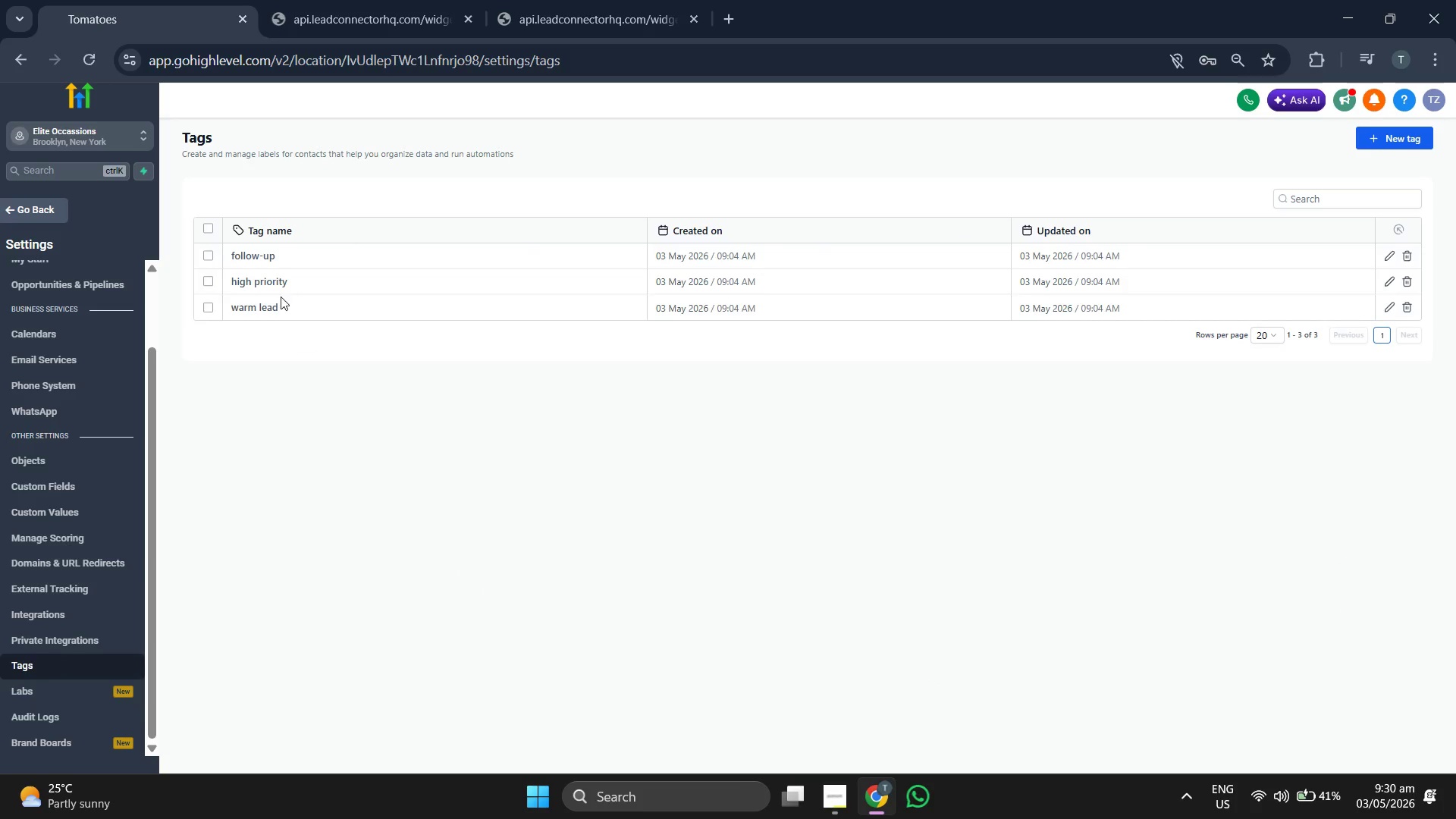 
left_click([212, 260])
 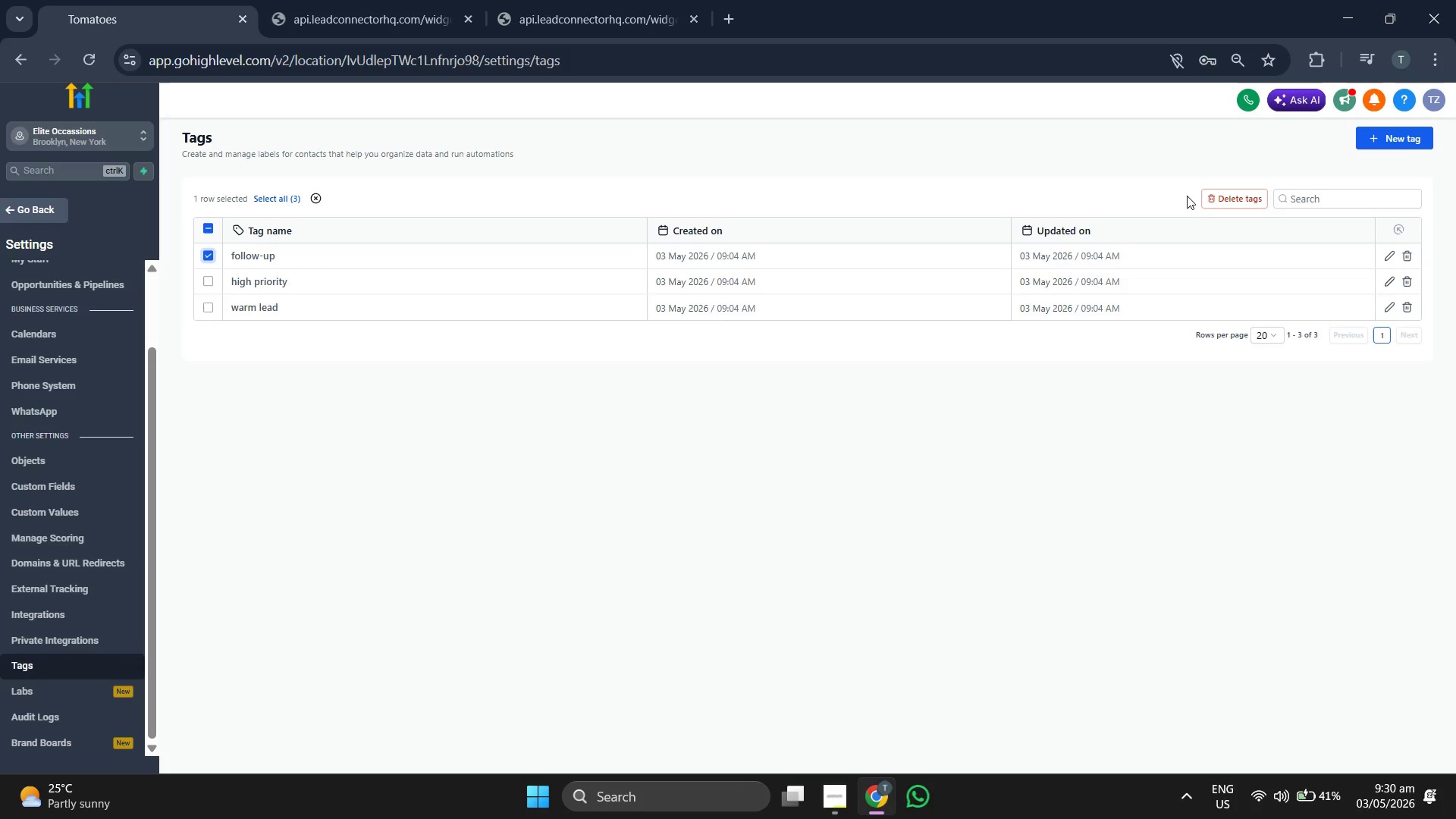 
left_click([1221, 195])
 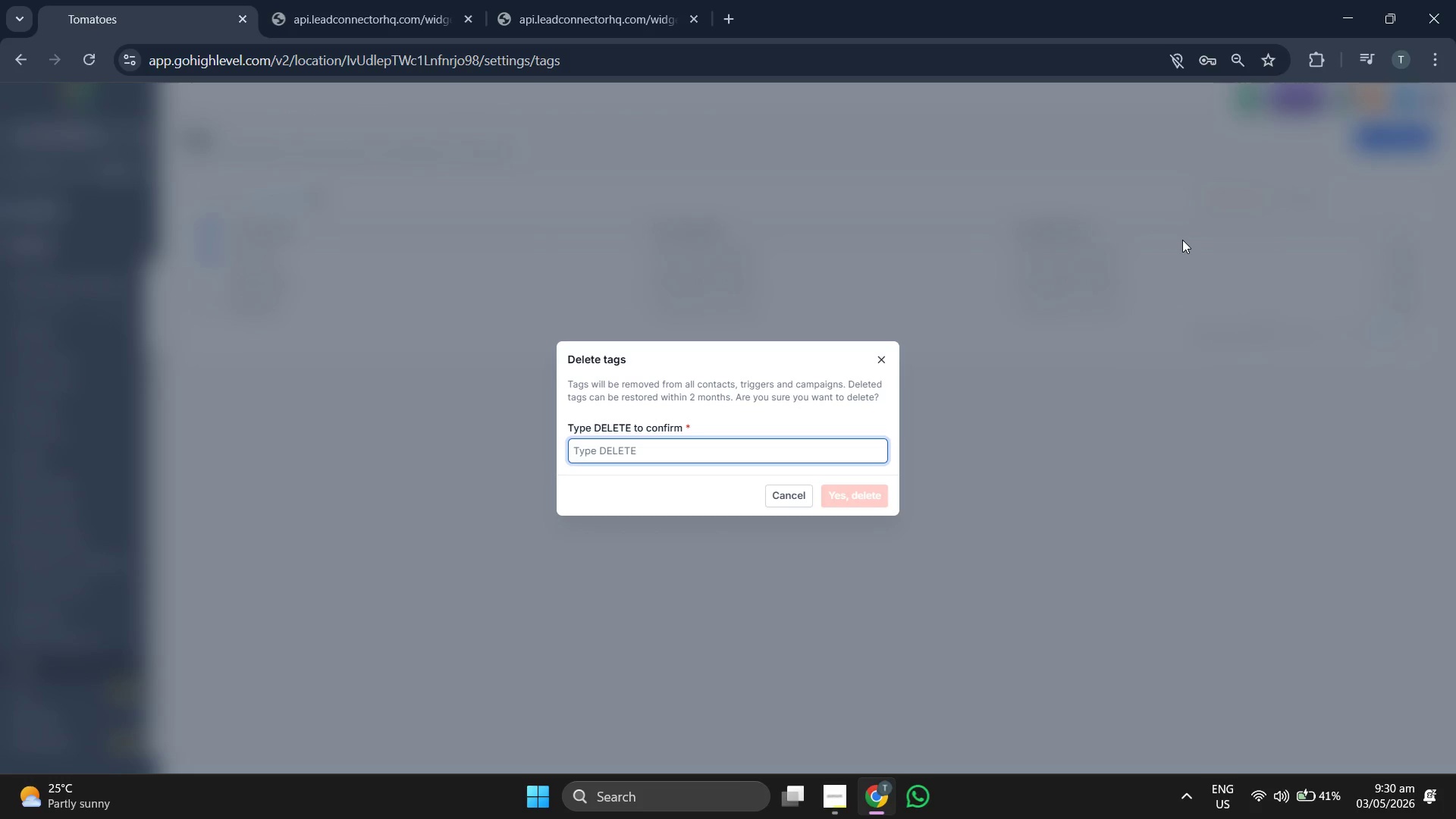 
type(DELETE)
 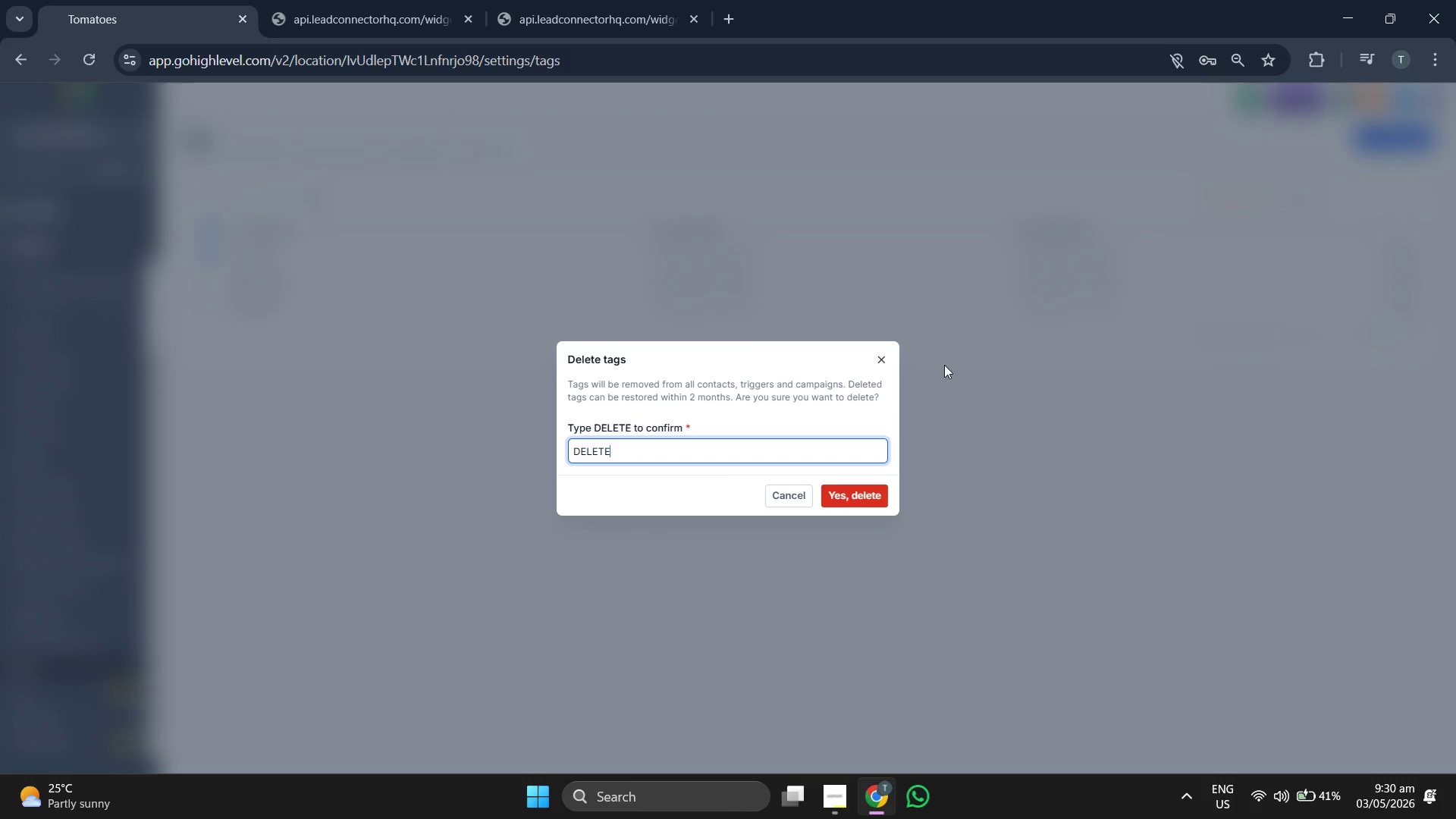 
left_click([866, 507])
 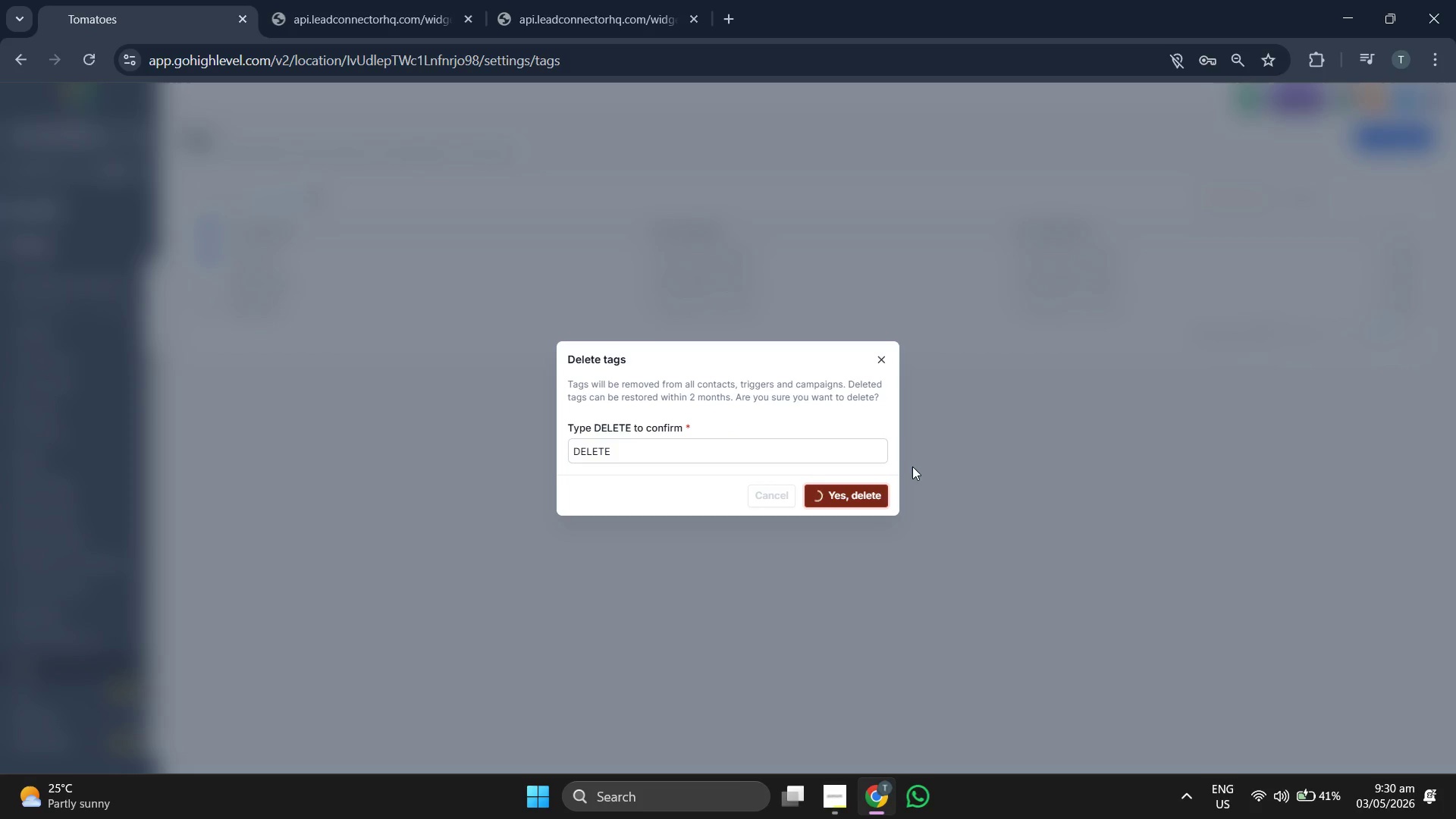 
wait(8.86)
 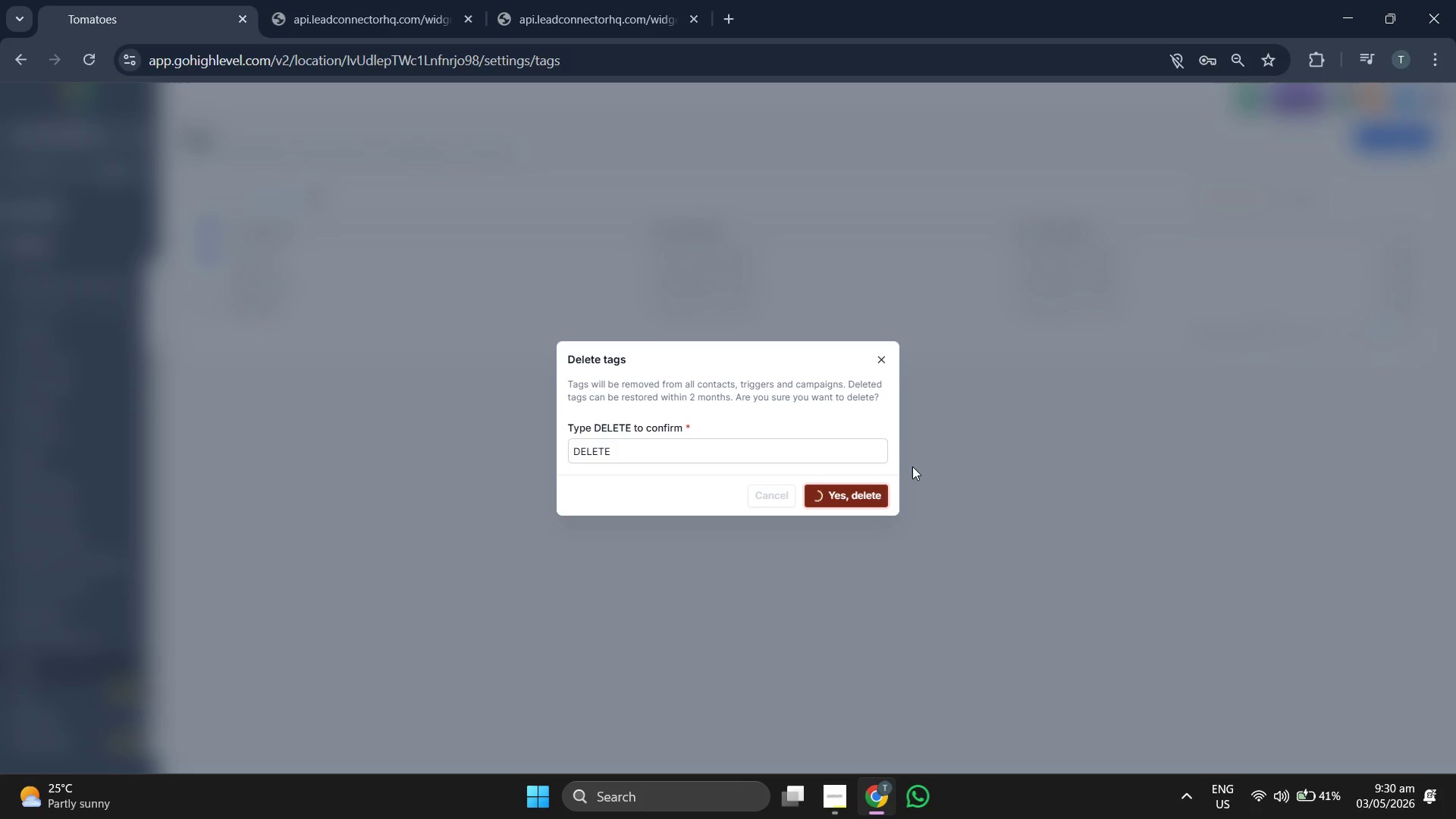 
left_click([205, 259])
 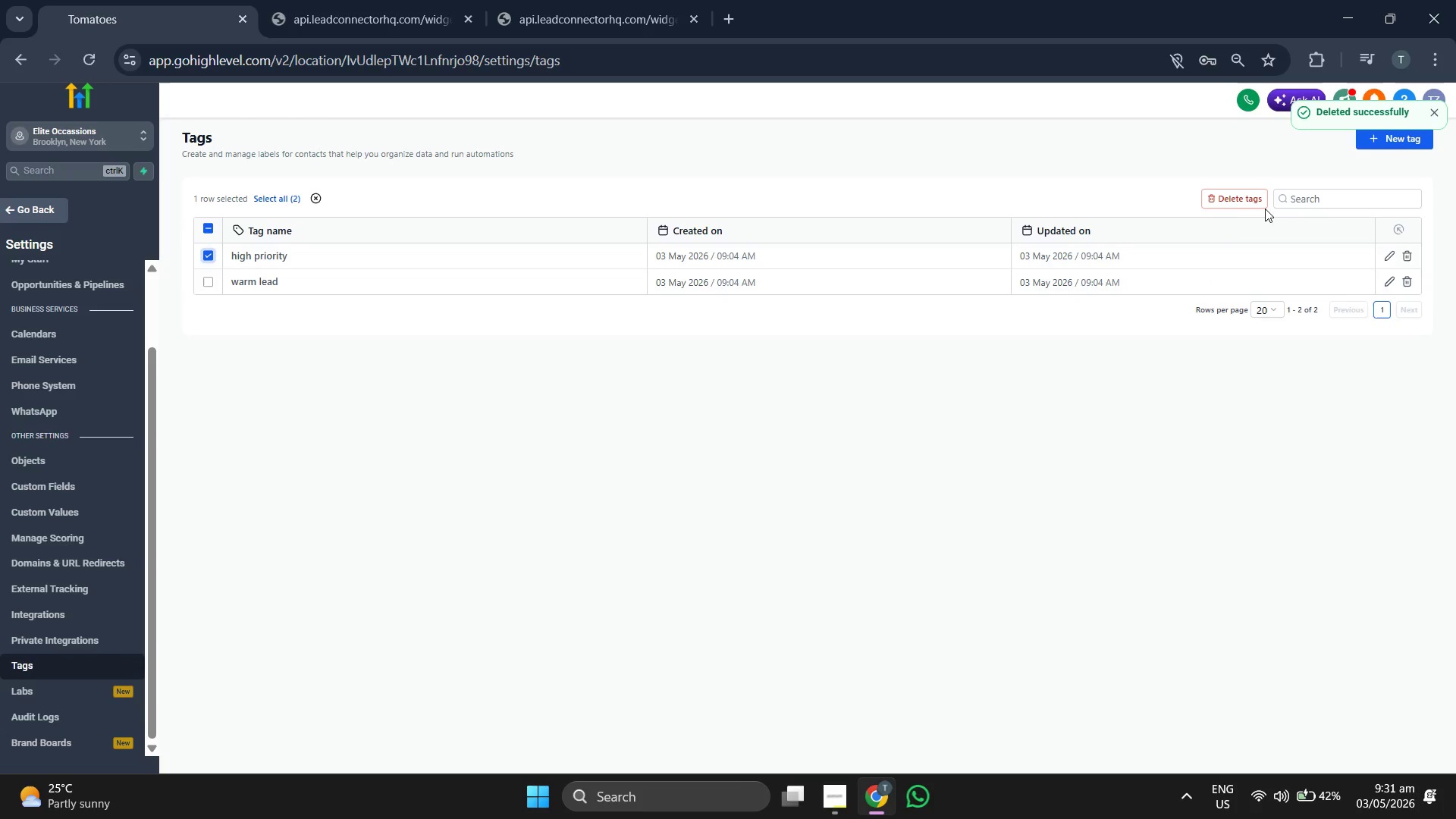 
left_click([1244, 206])
 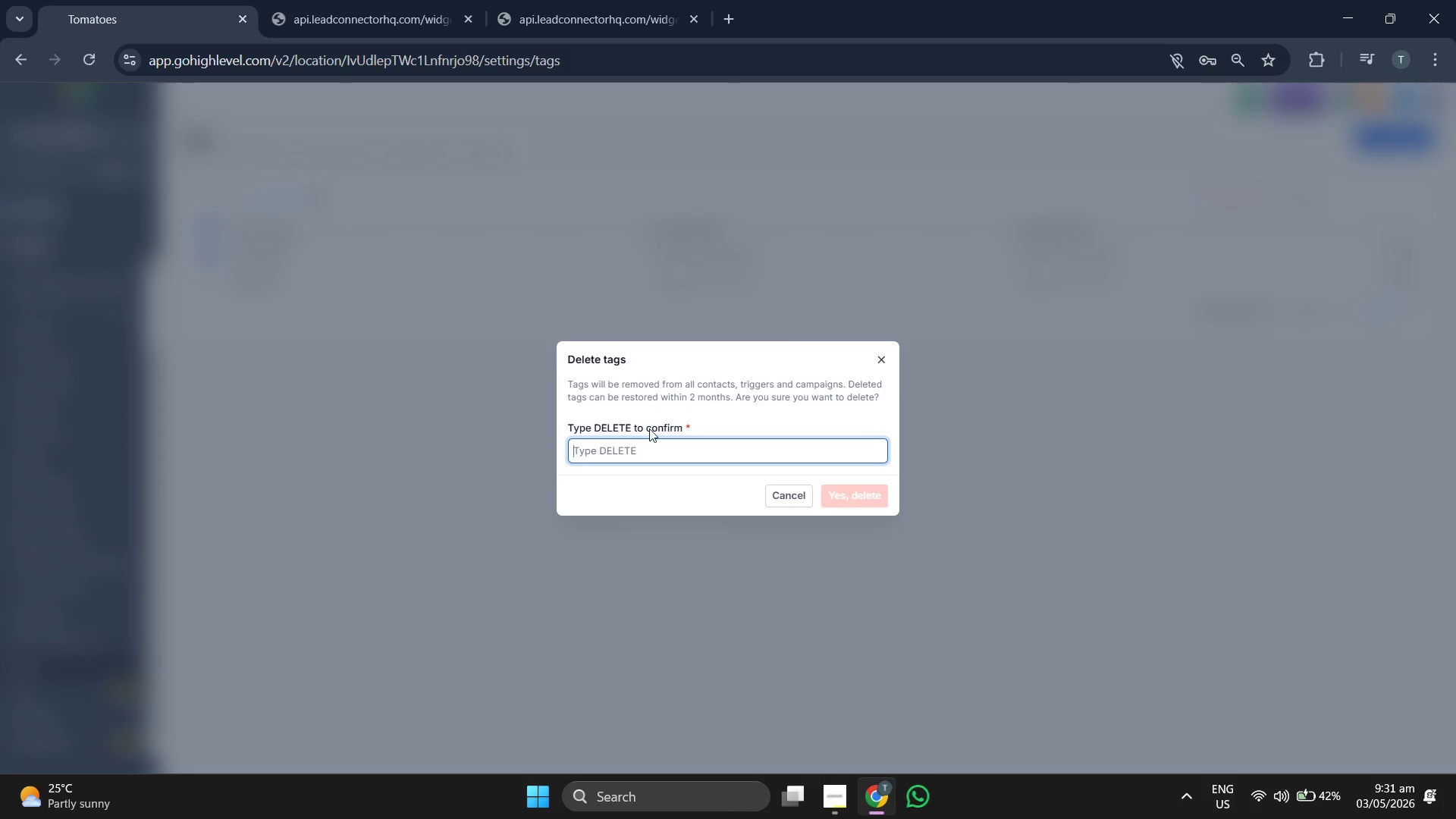 
left_click([648, 450])
 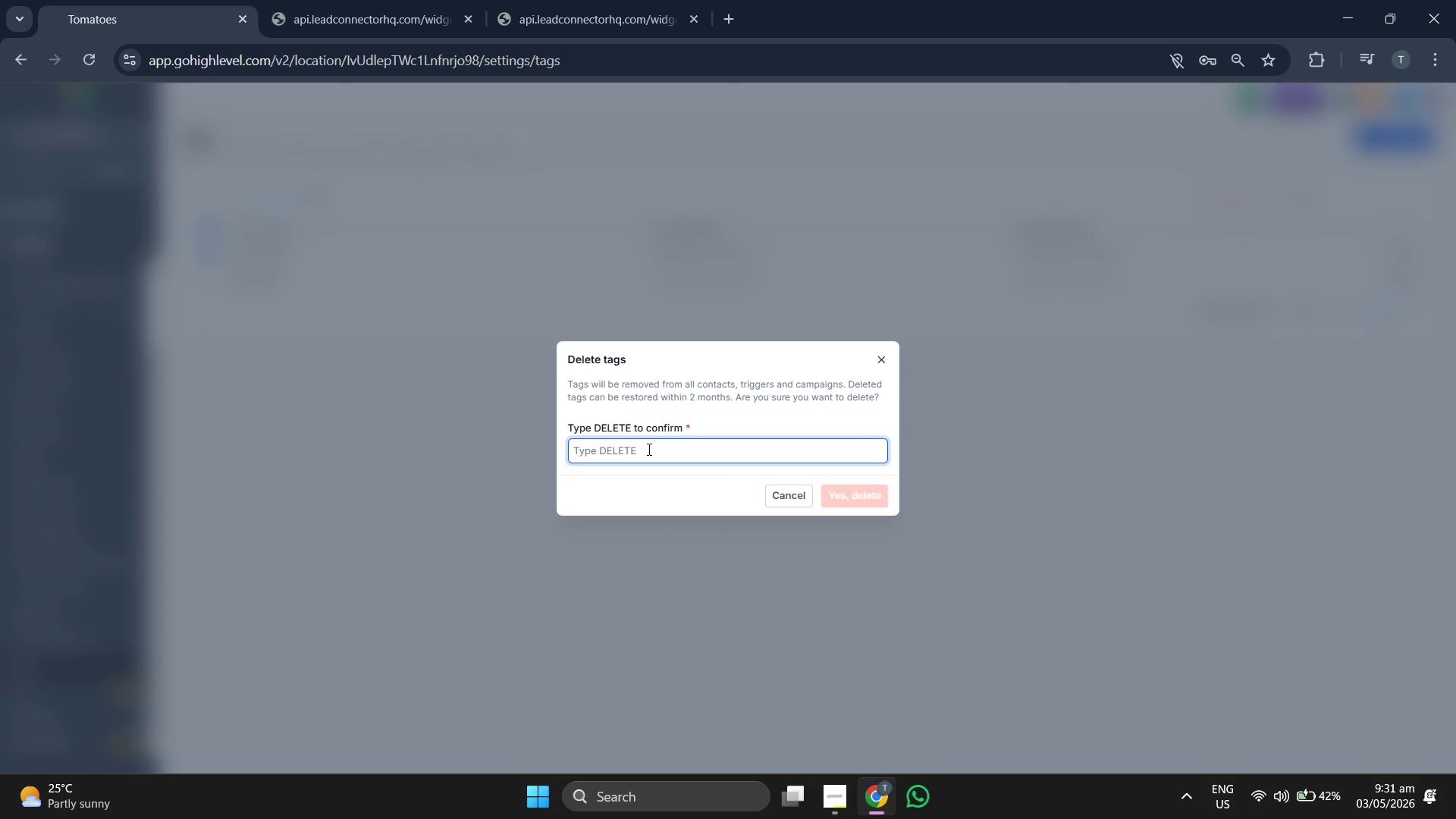 
type(DELETE)
 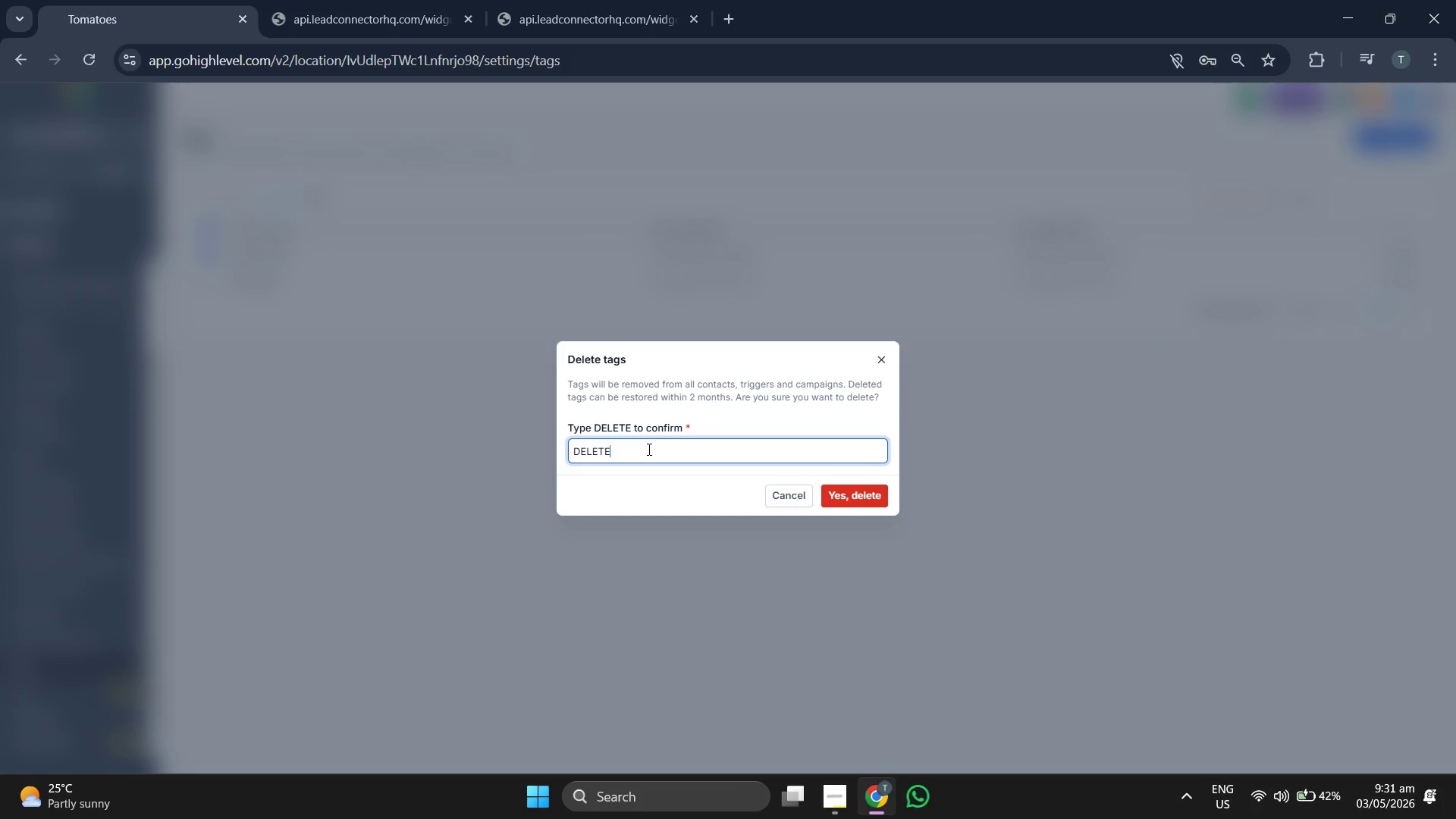 
wait(5.67)
 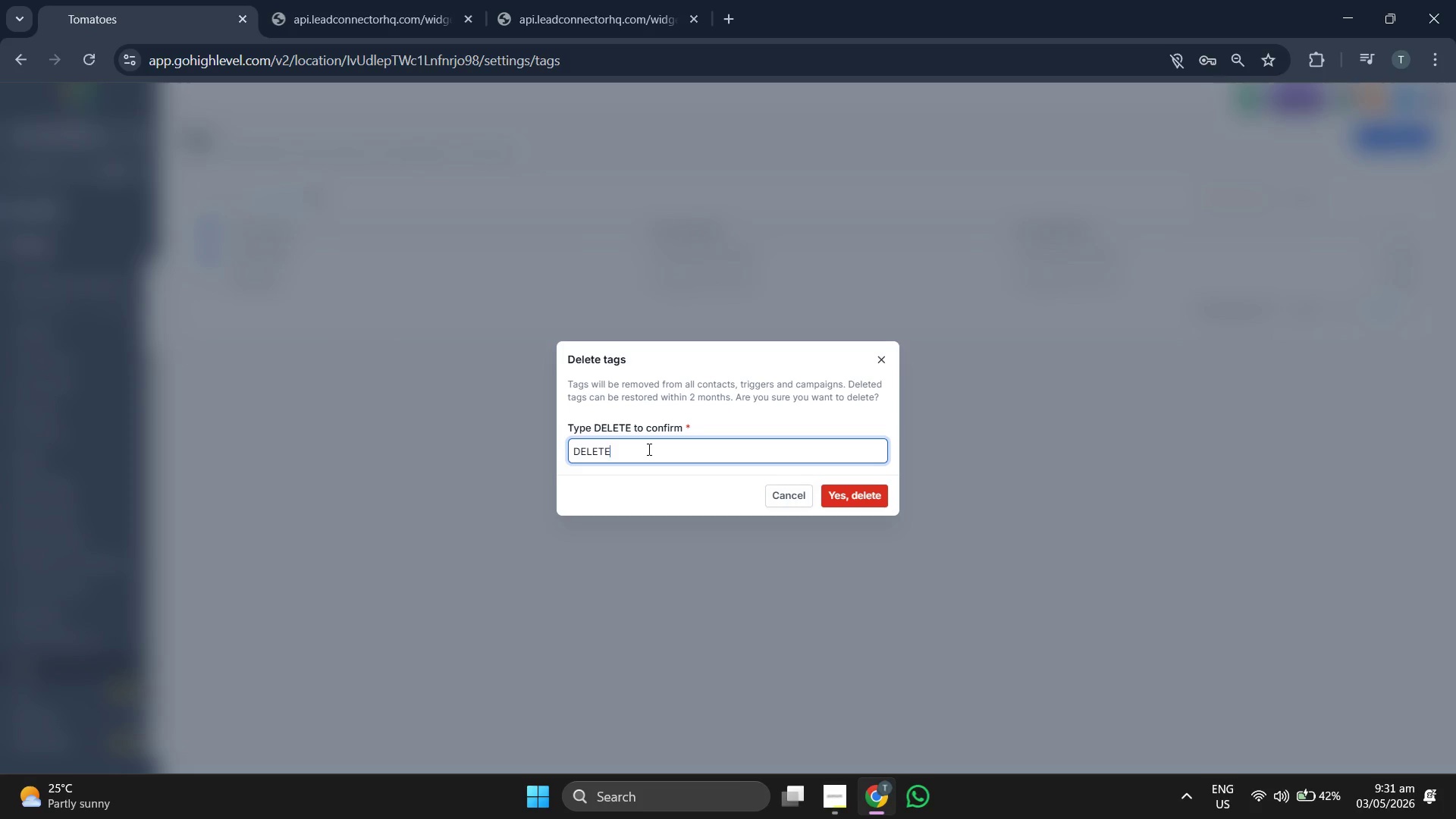 
left_click([860, 492])
 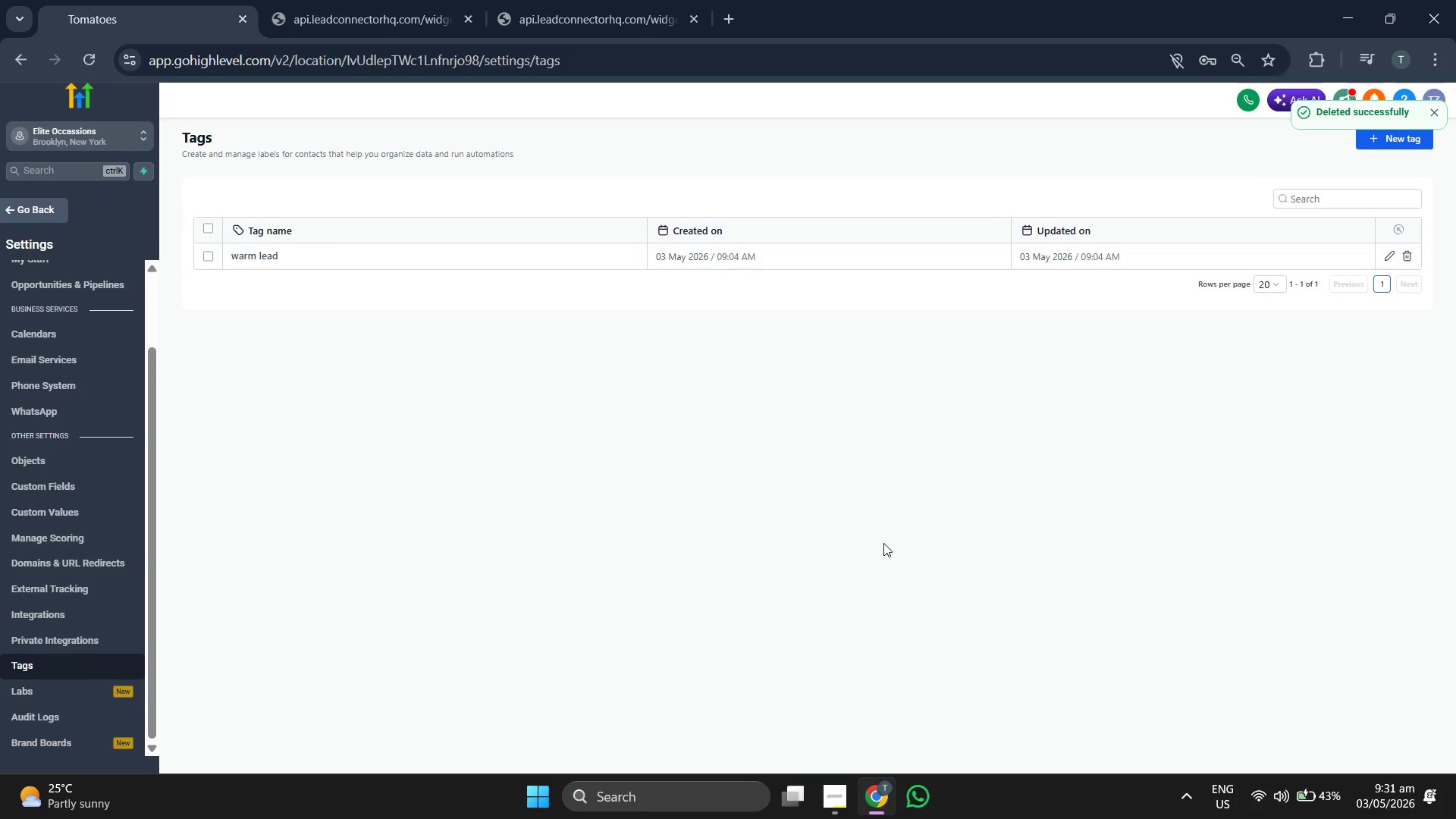 
wait(12.22)
 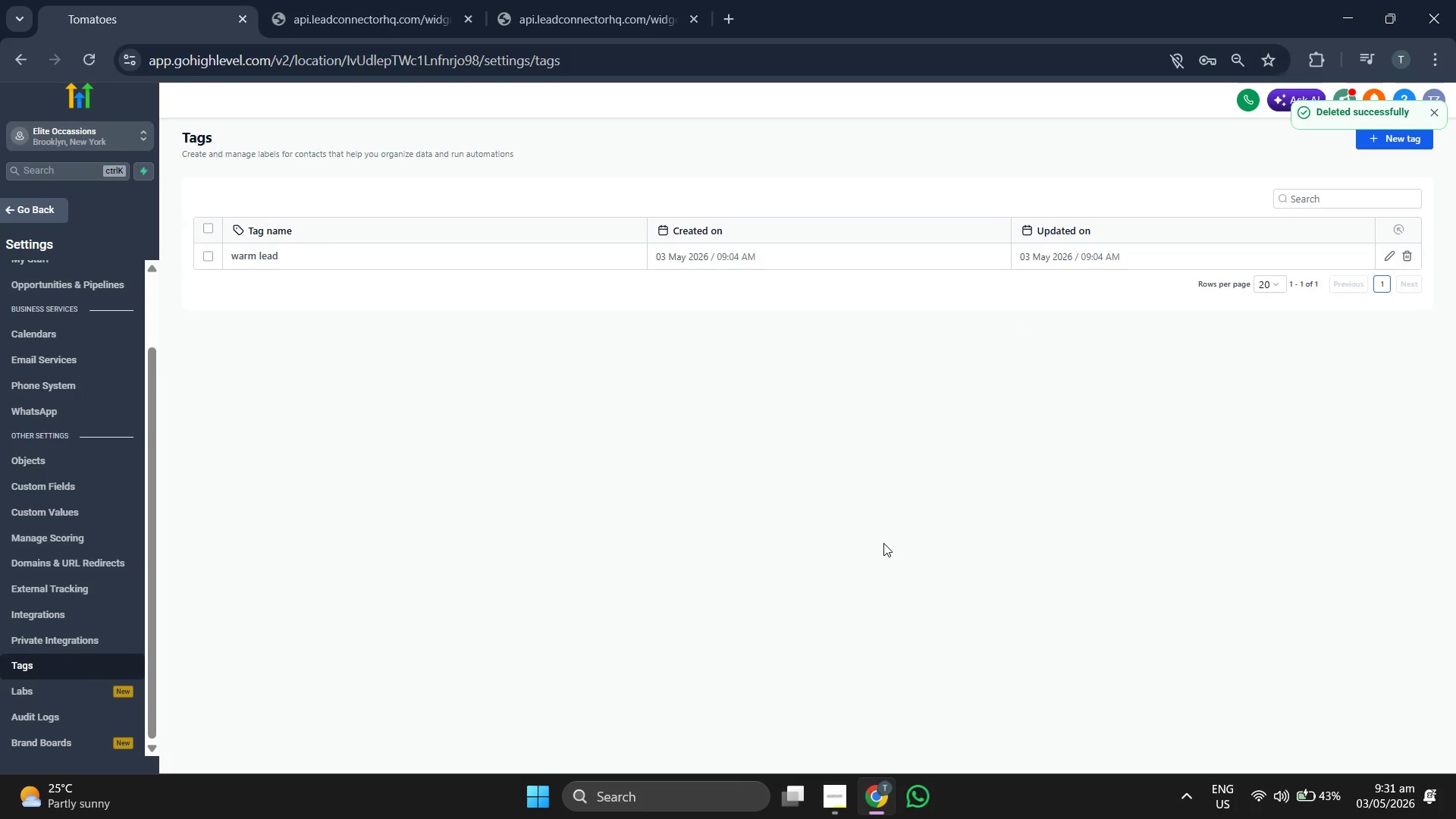 
left_click([207, 258])
 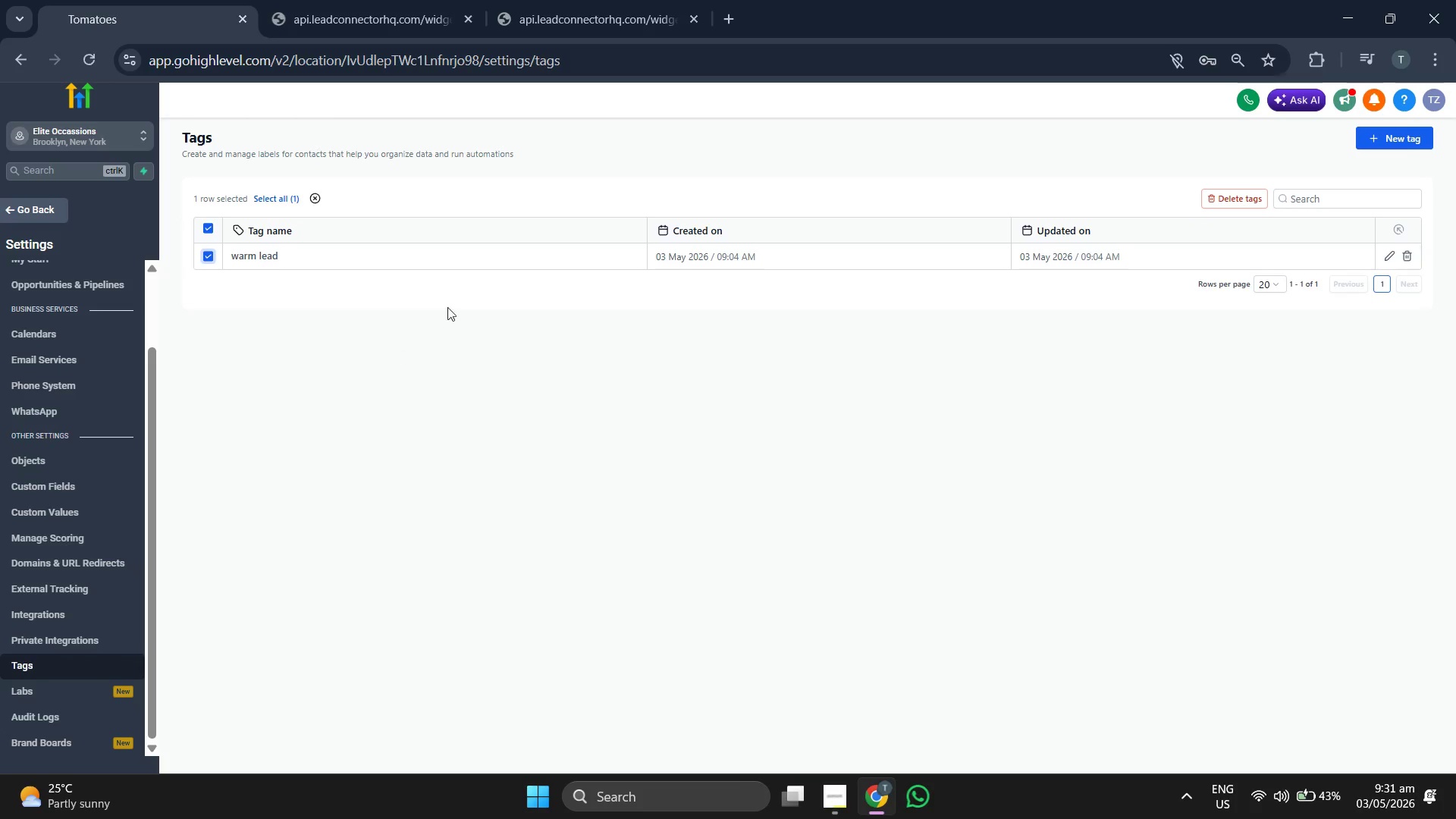 
wait(6.89)
 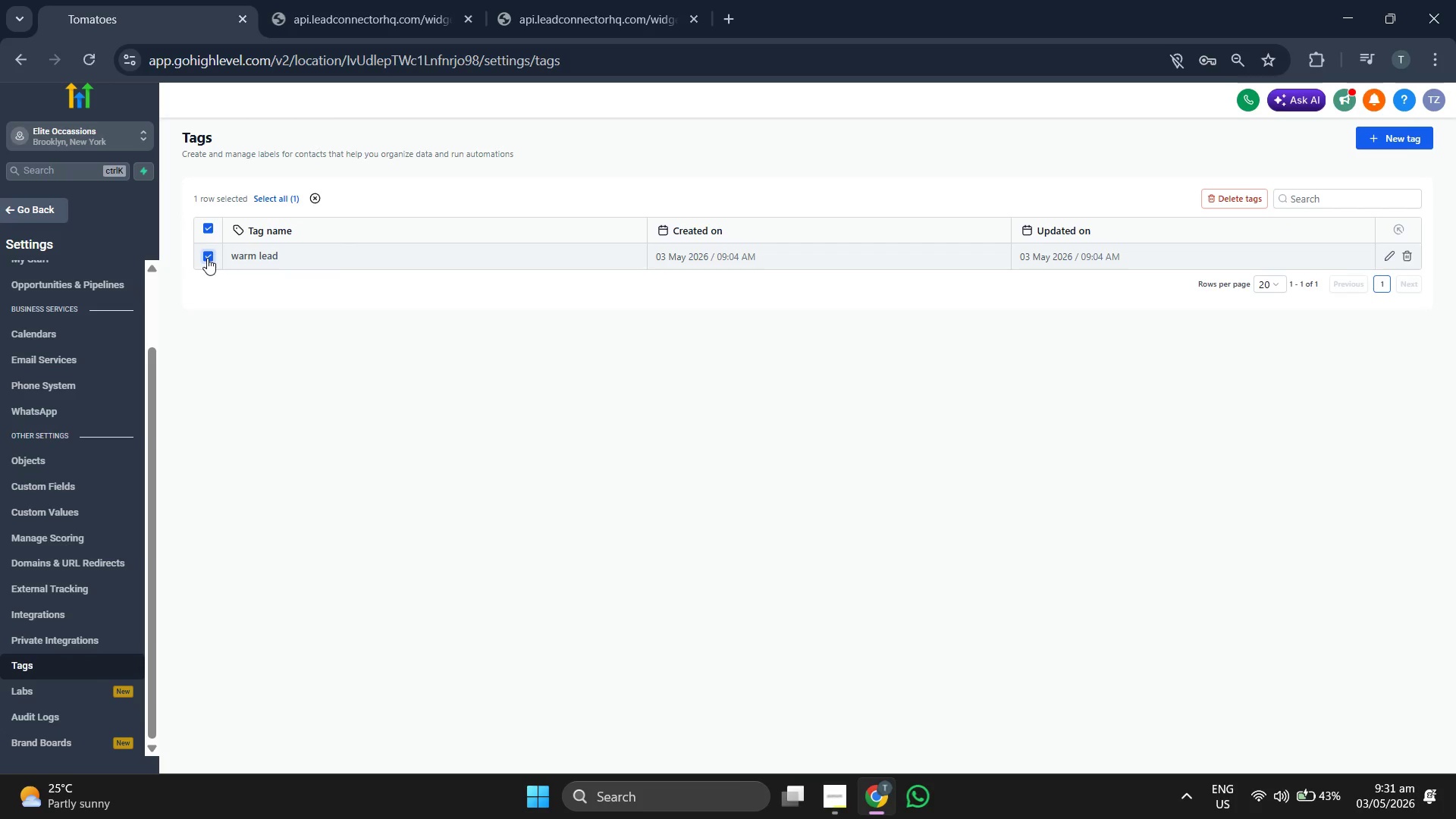 
left_click([1210, 200])